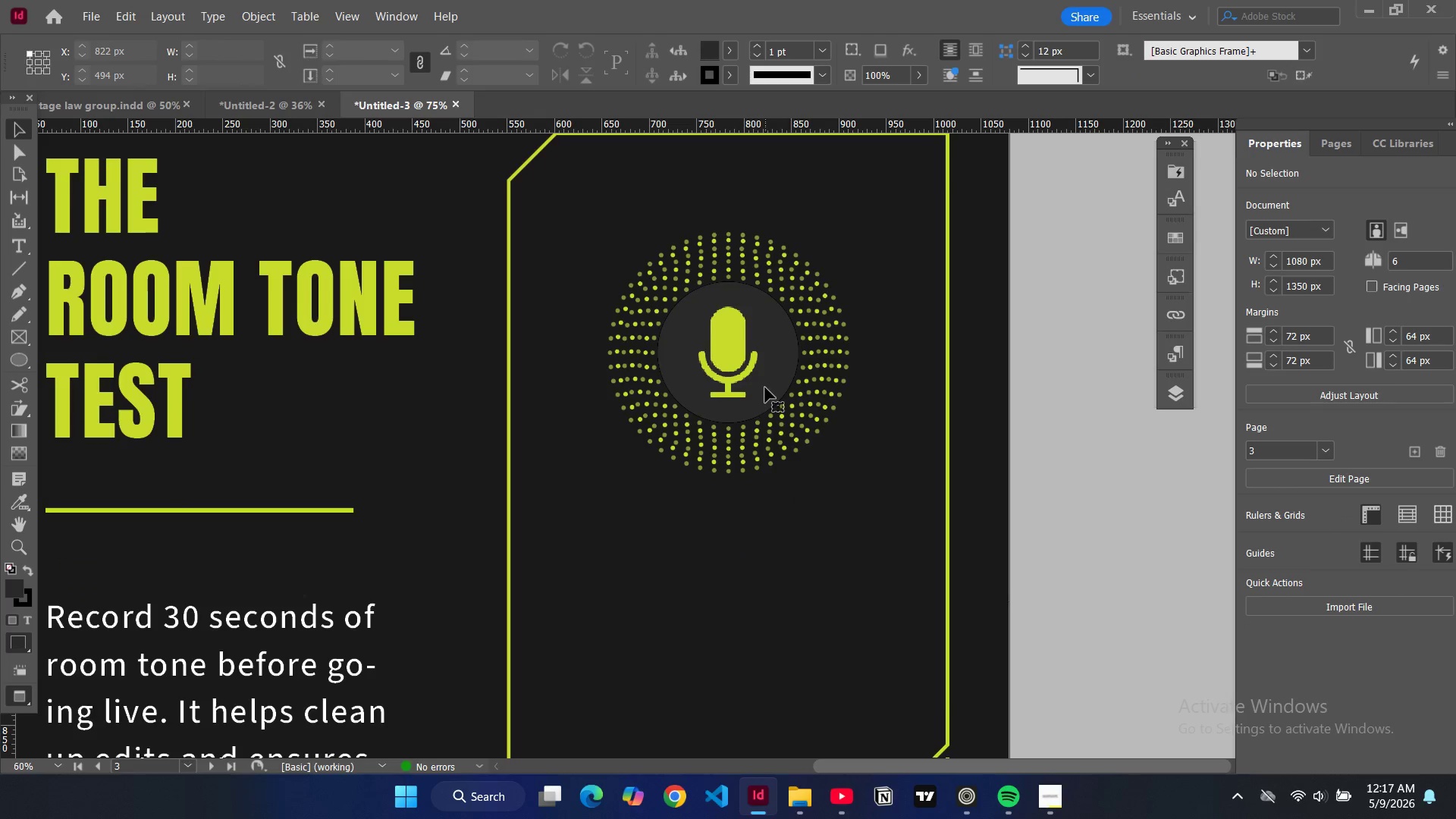 
left_click([765, 388])
 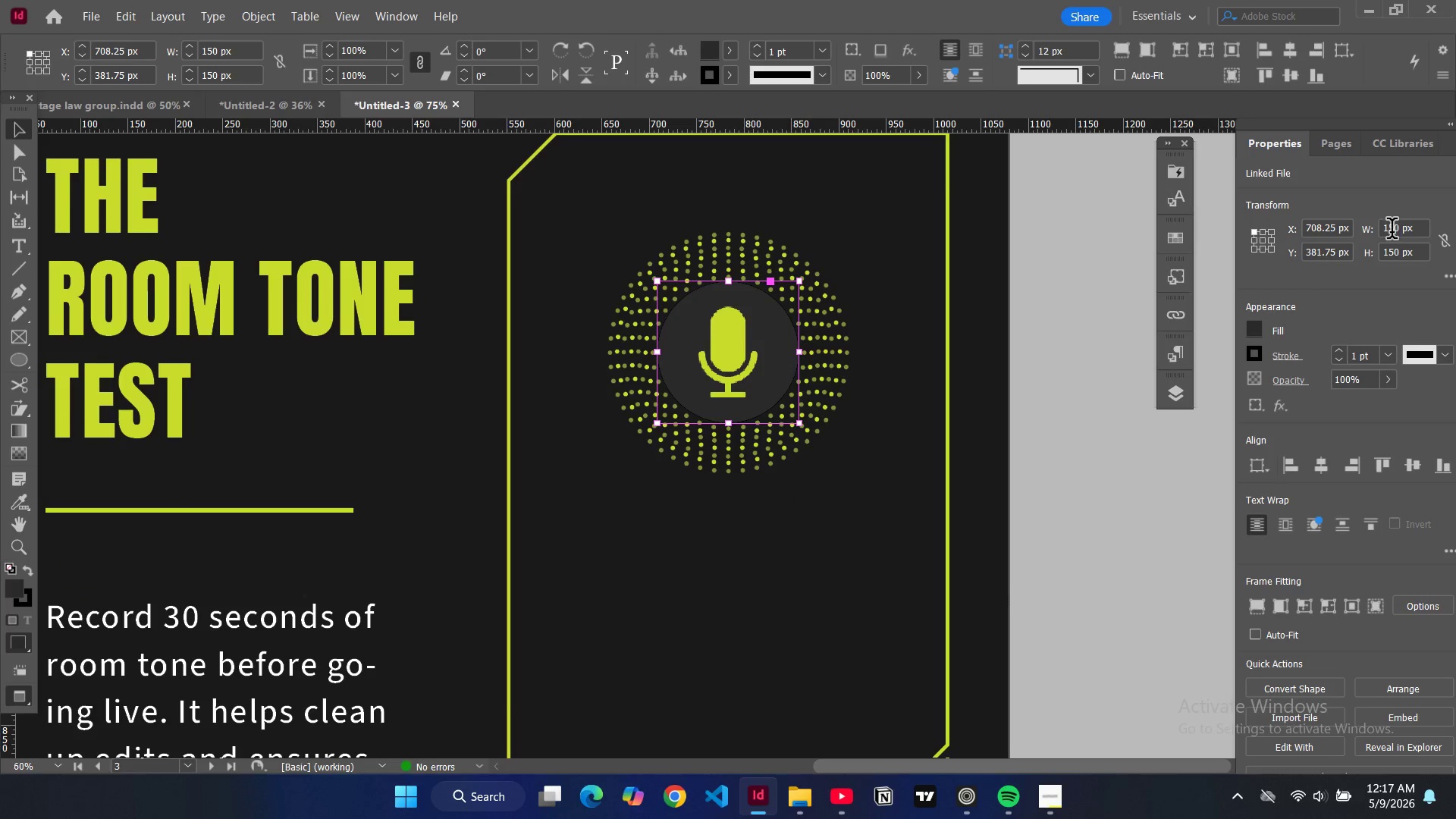 
double_click([1392, 231])
 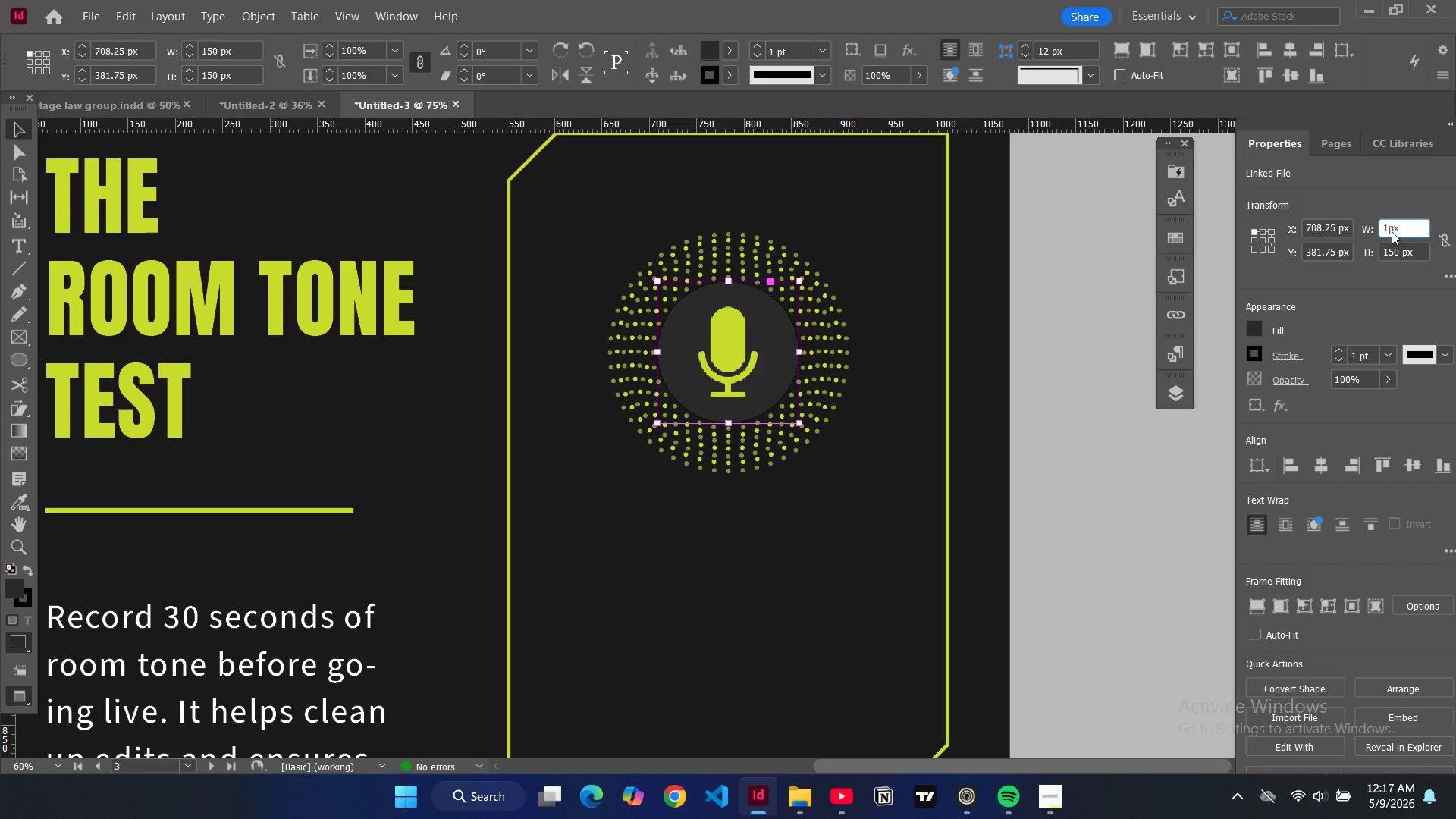 
type(12)
 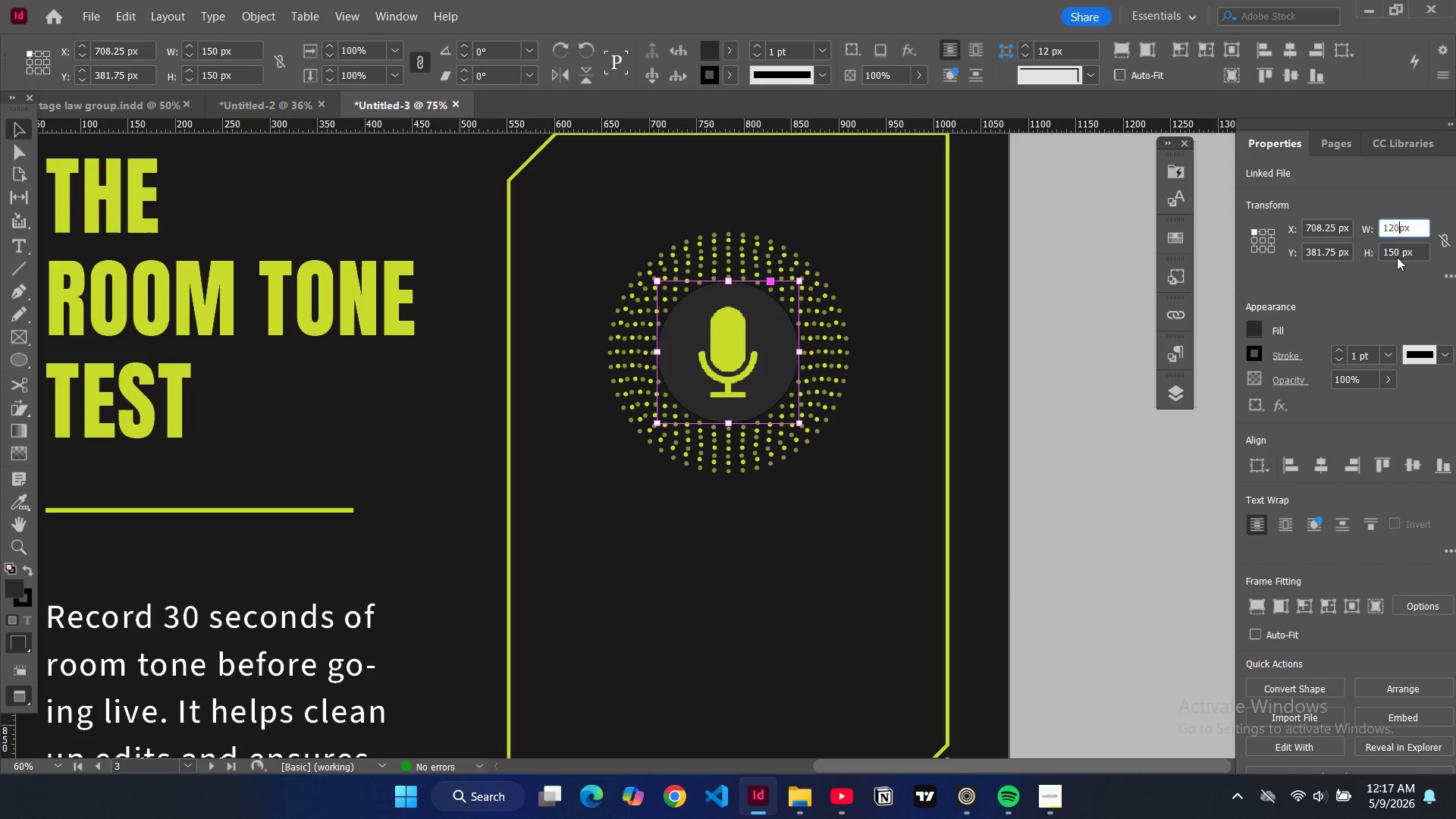 
key(0)
 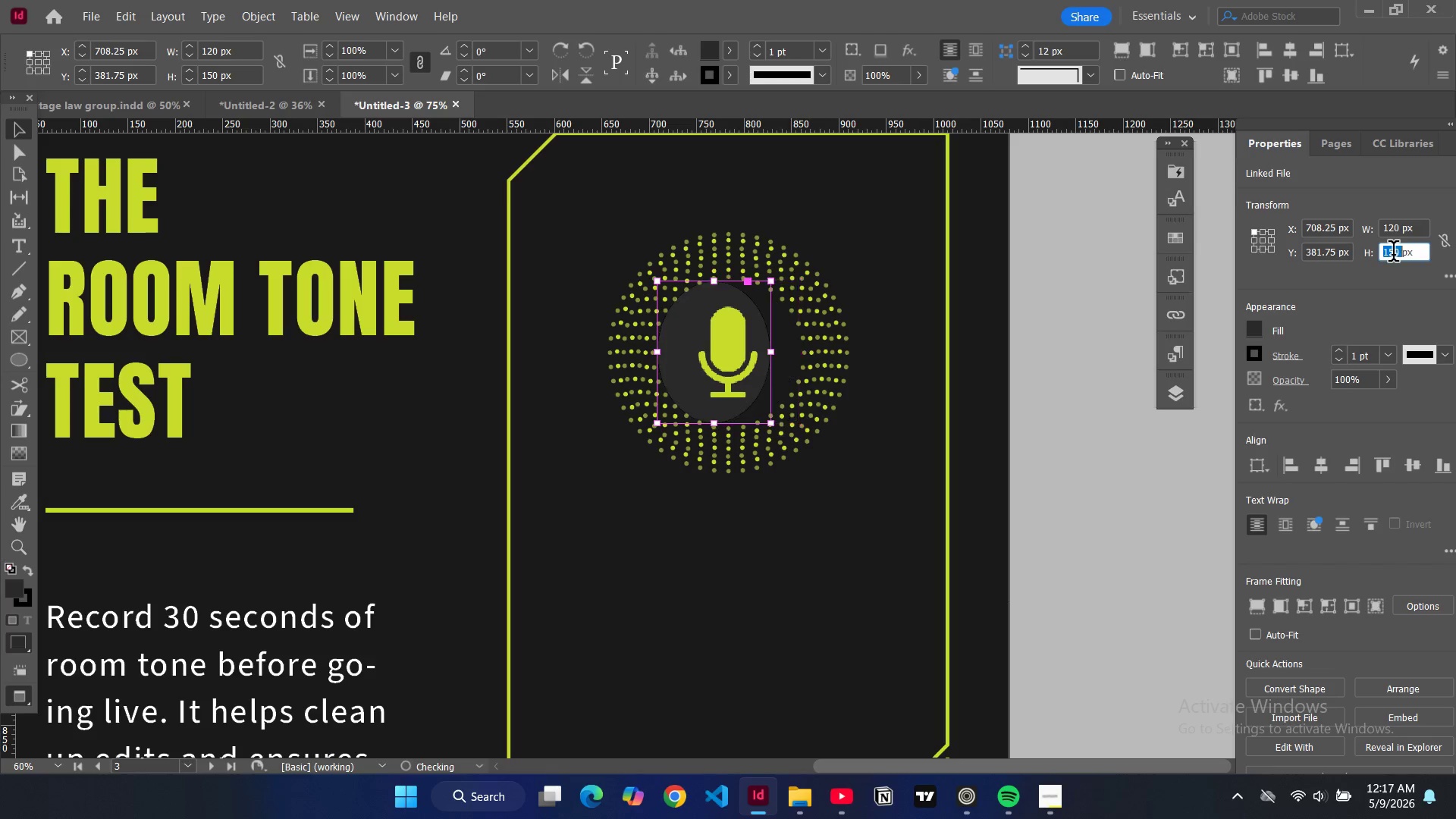 
double_click([1393, 254])
 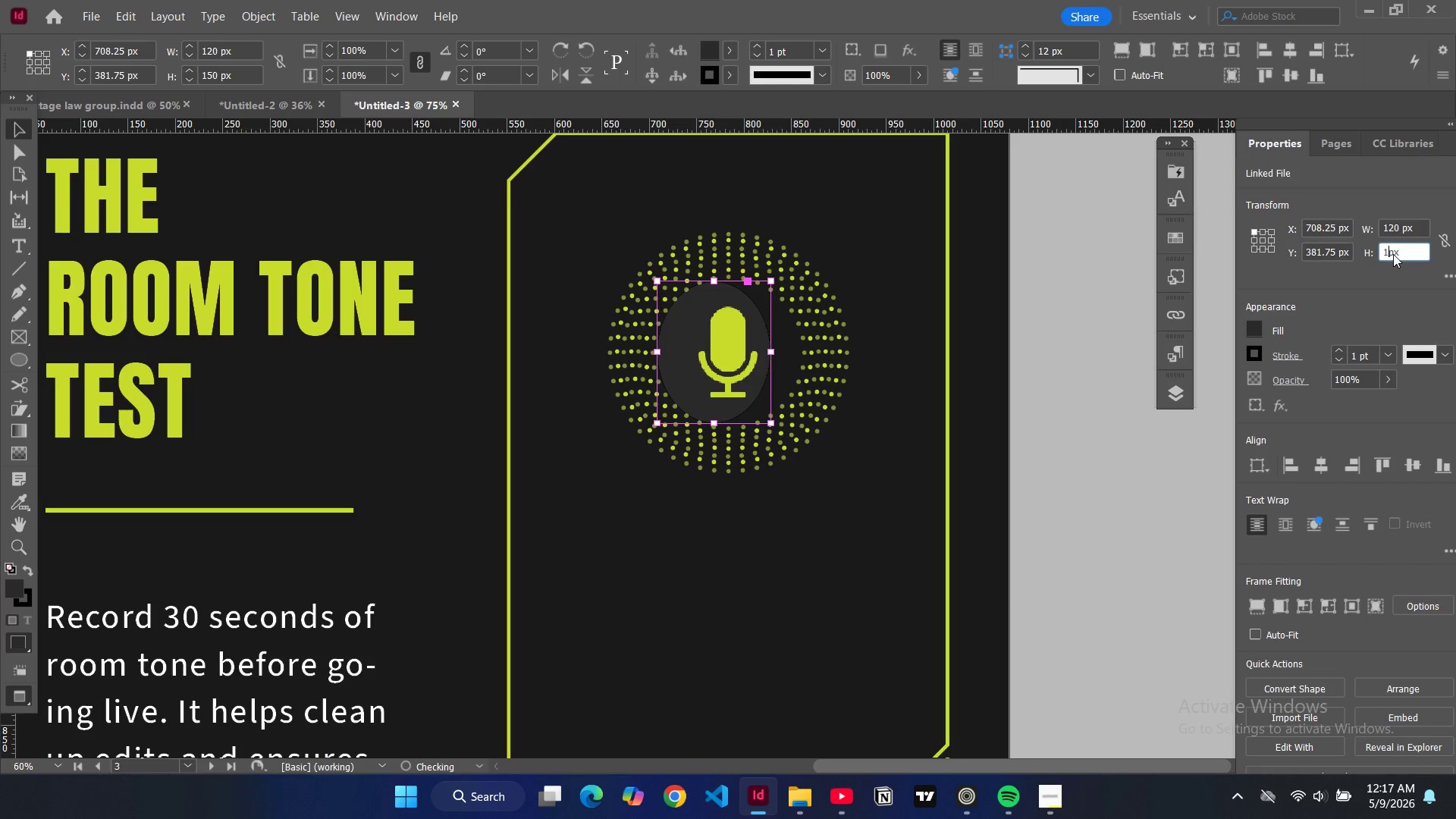 
type(120)
 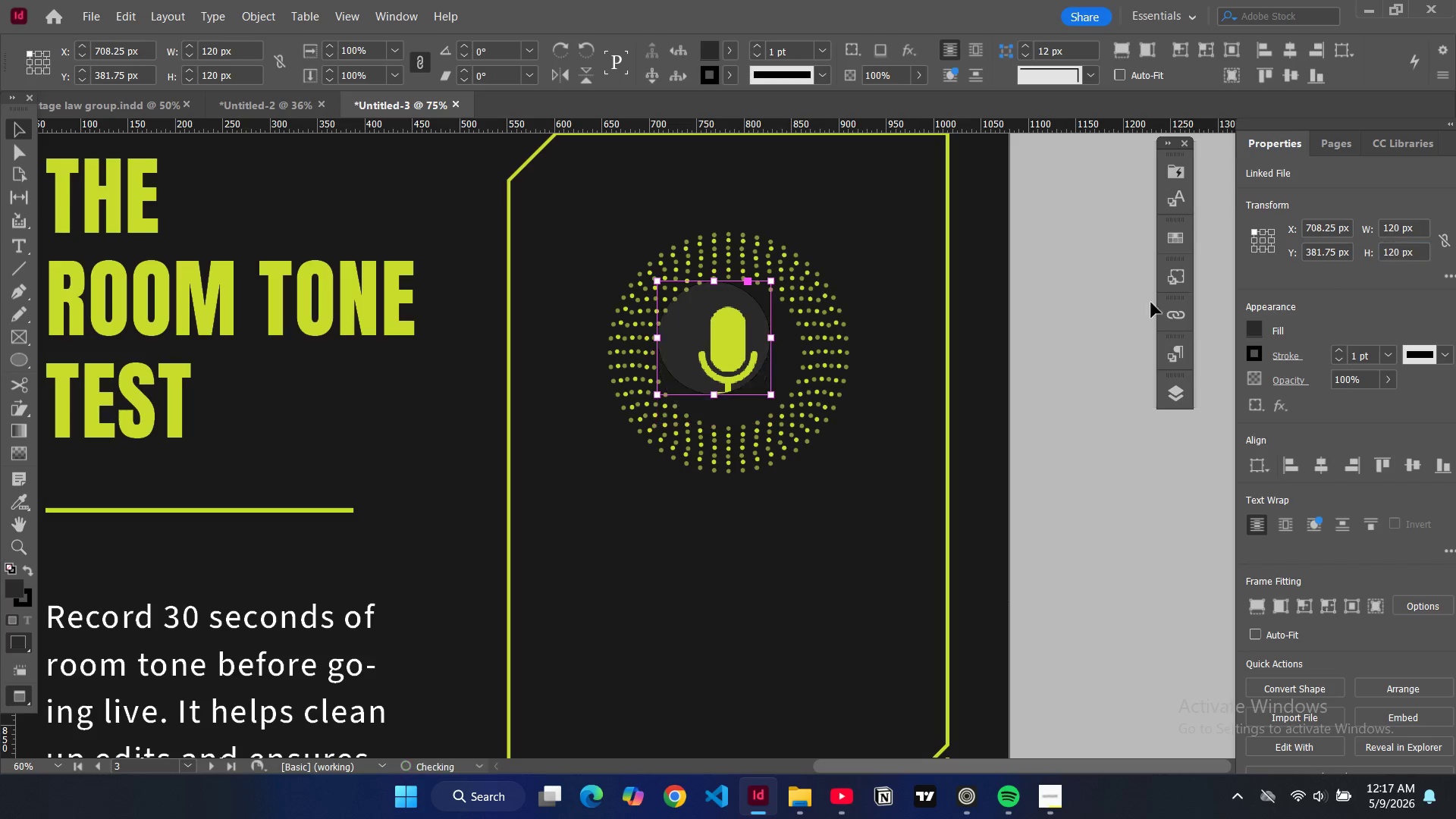 
key(Enter)
 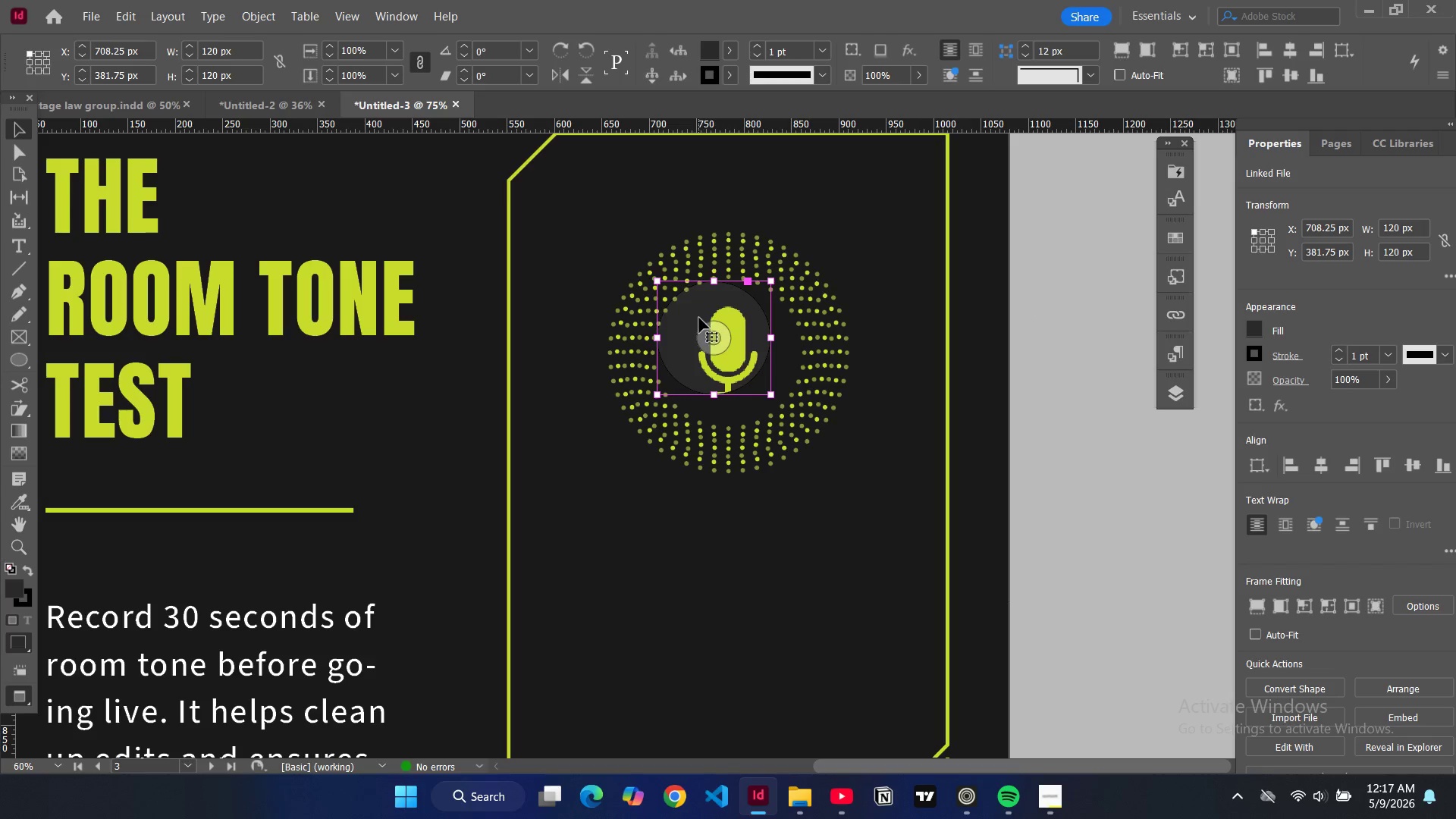 
left_click_drag(start_coordinate=[699, 318], to_coordinate=[714, 332])
 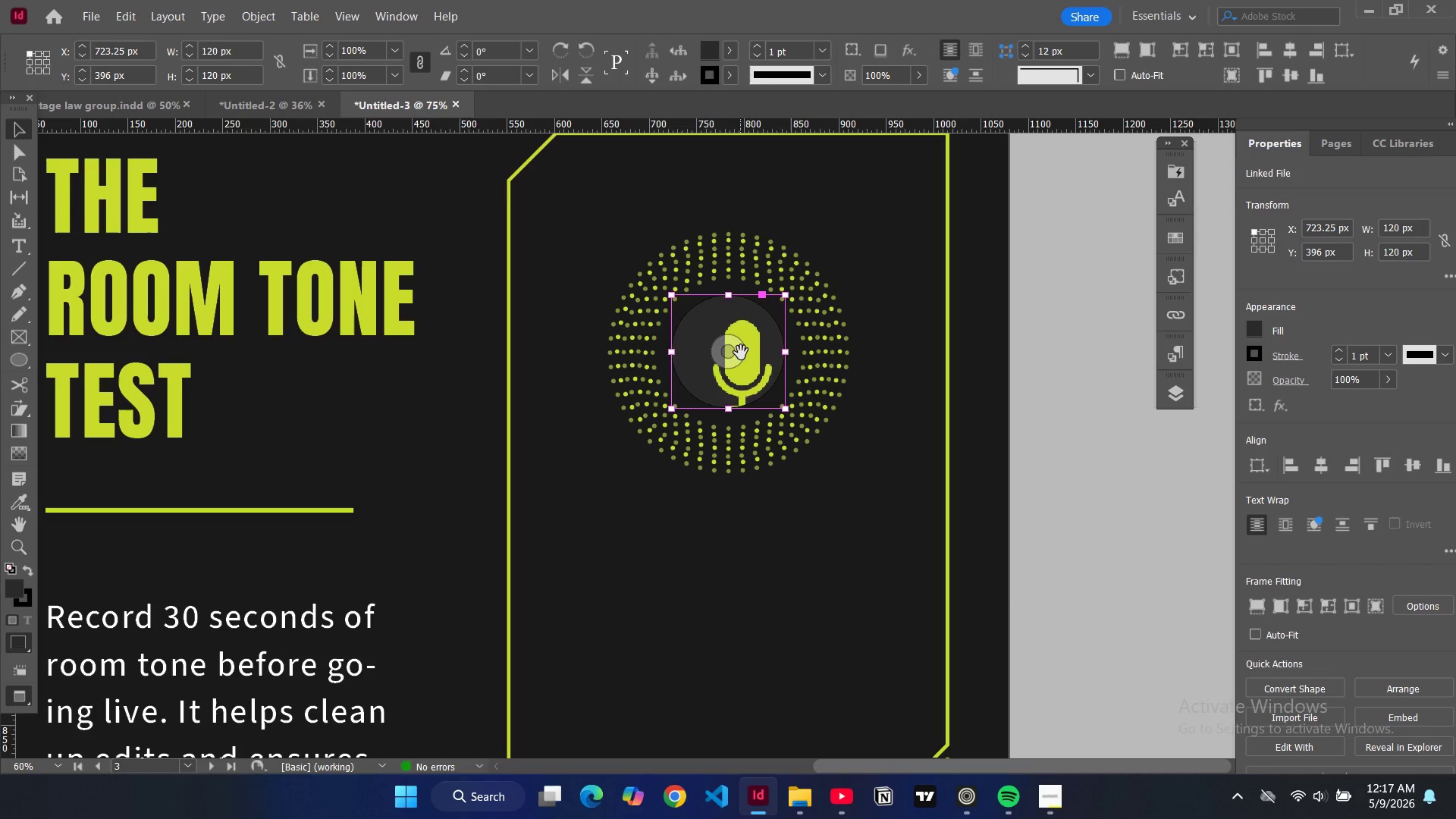 
key(Alt+Control+Shift+C)
 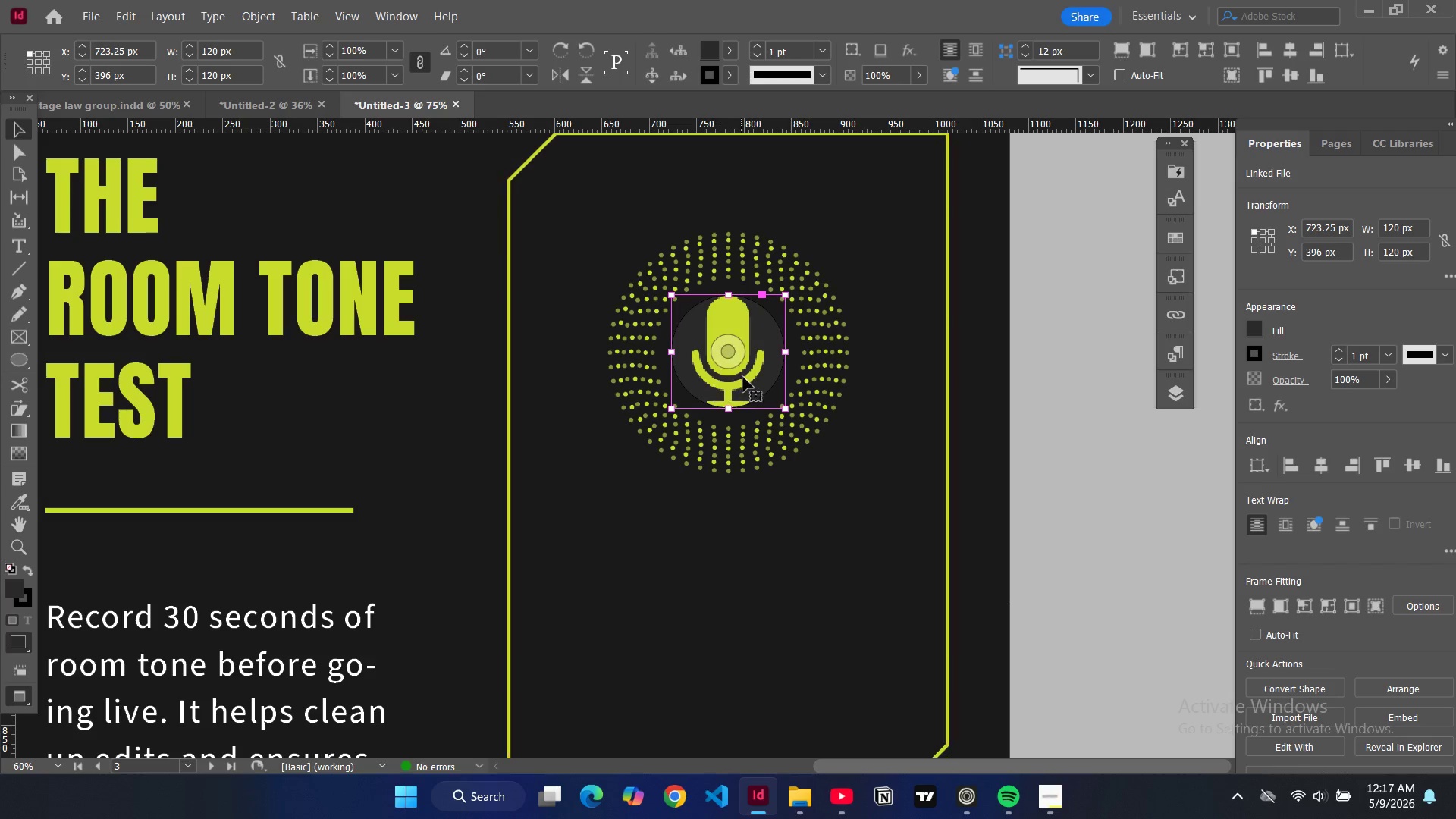 
left_click([728, 356])
 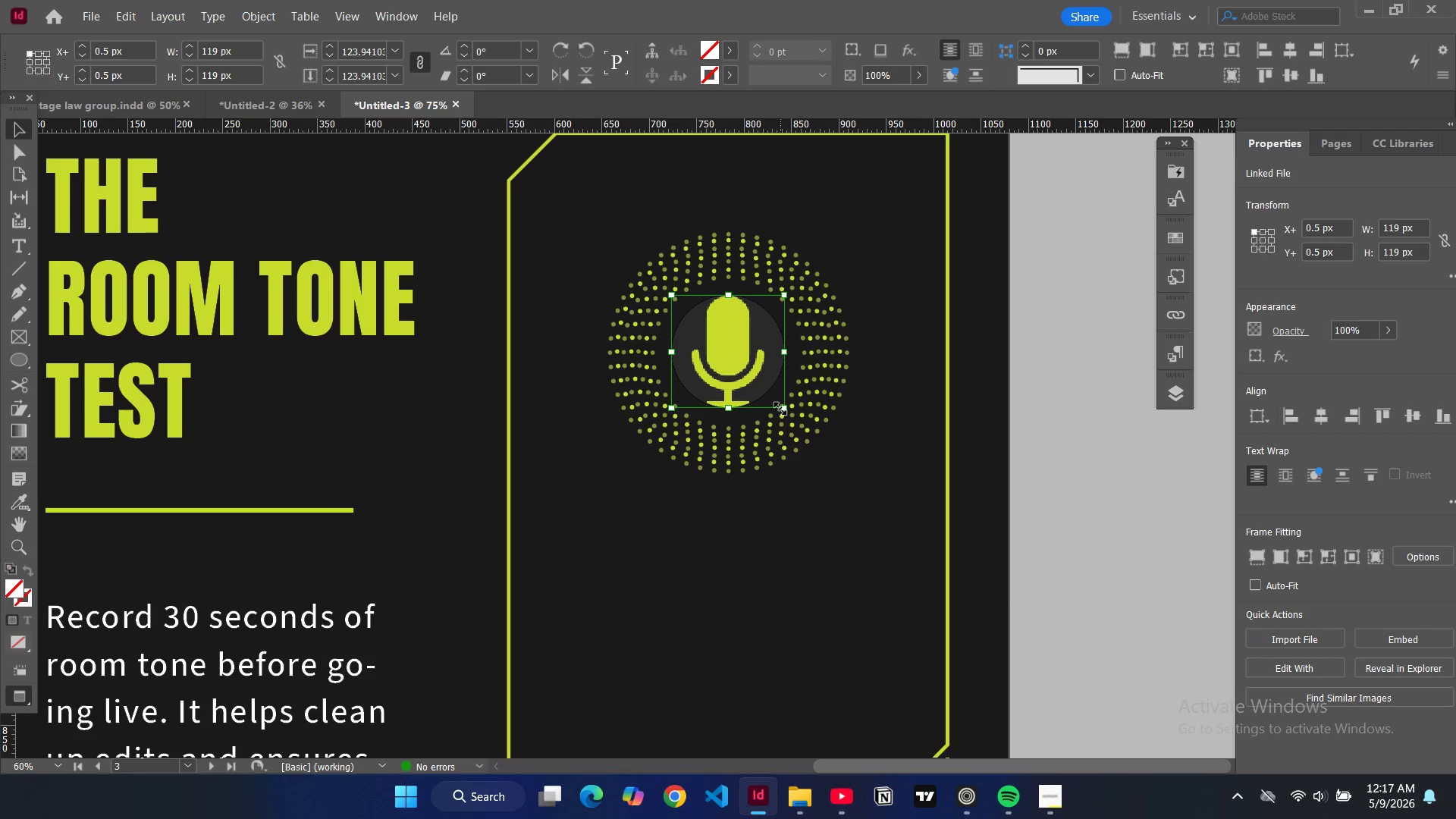 
left_click_drag(start_coordinate=[780, 409], to_coordinate=[752, 374])
 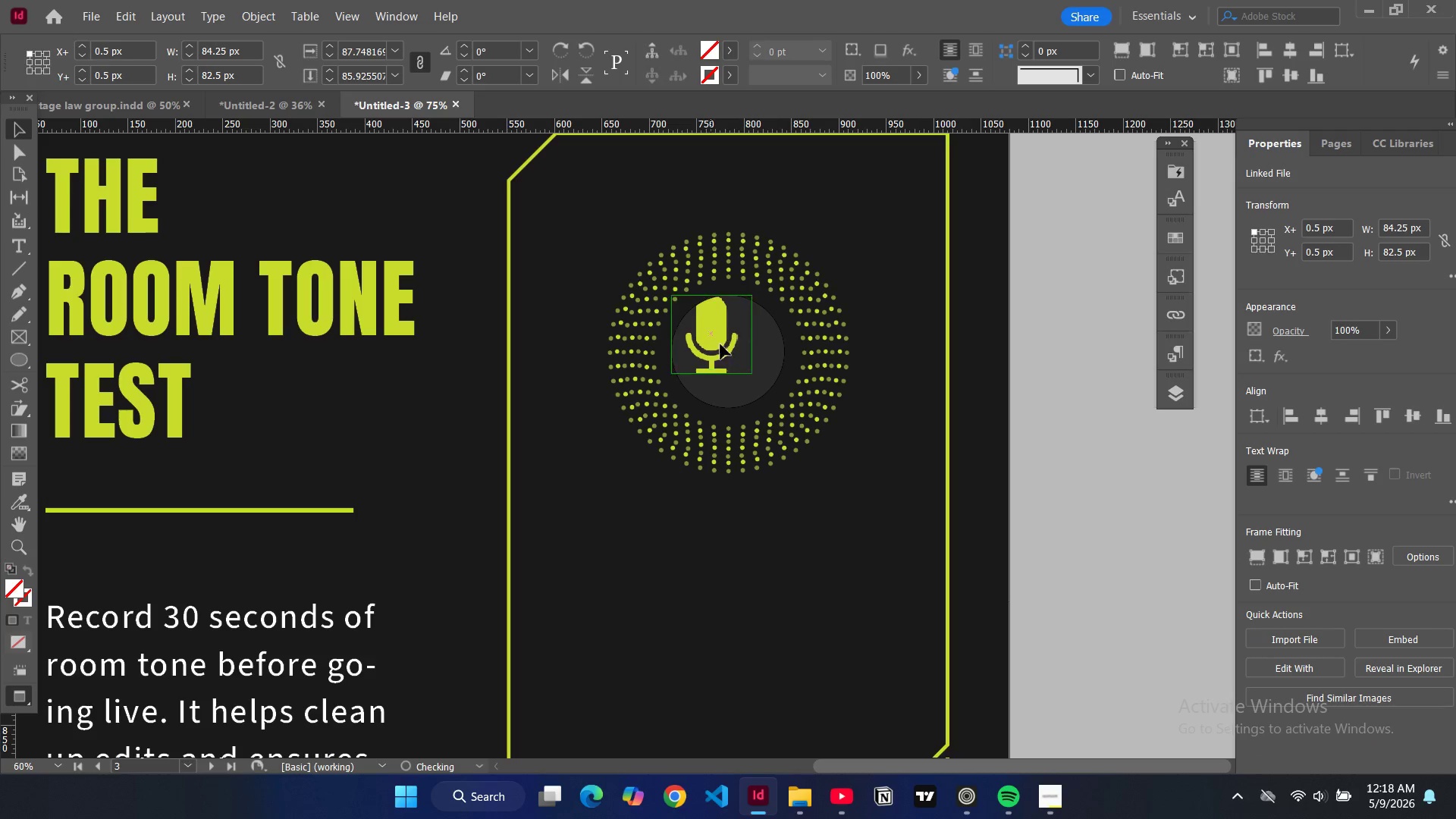 
left_click_drag(start_coordinate=[712, 340], to_coordinate=[730, 355])
 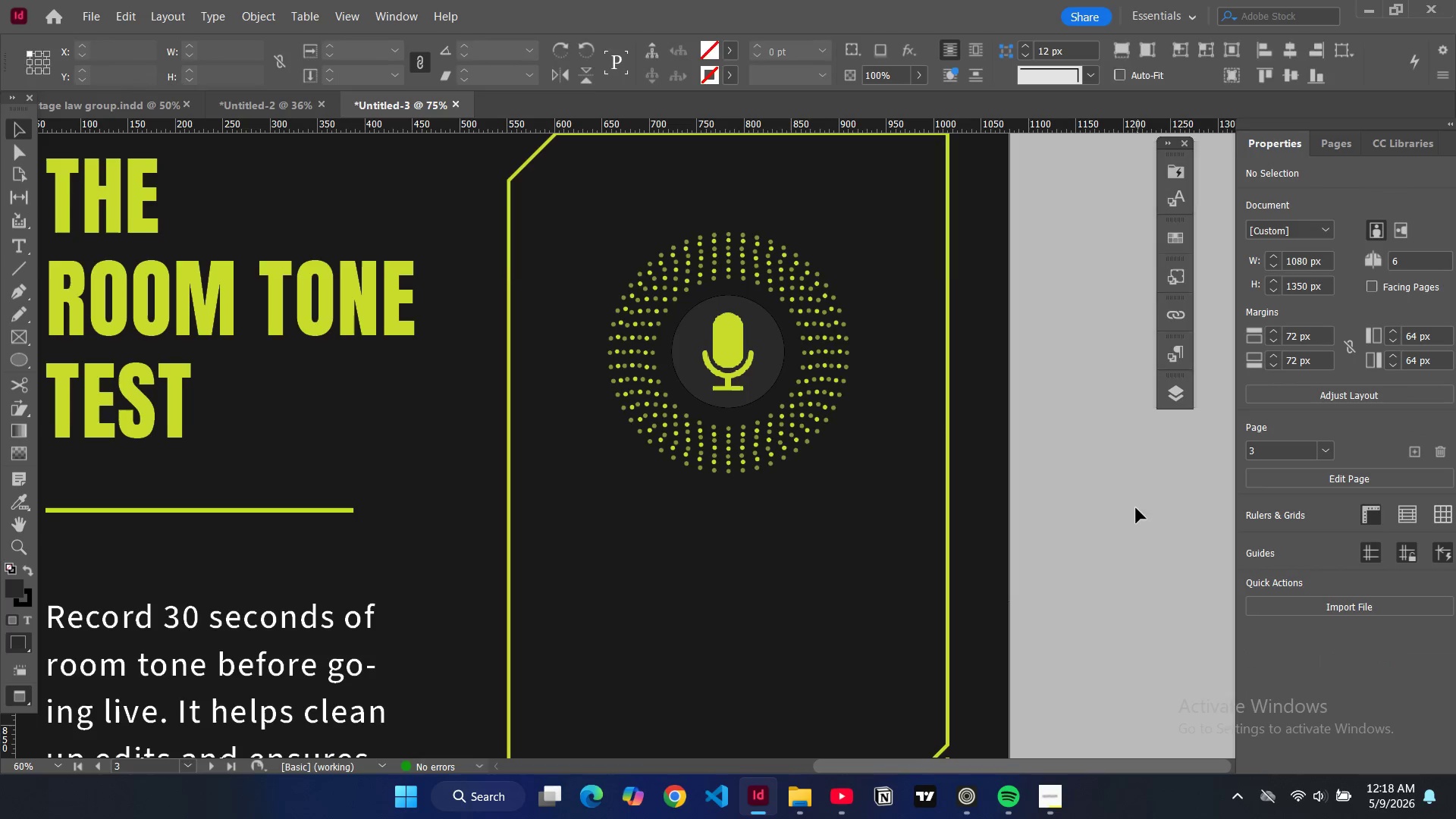 
type(ww)
 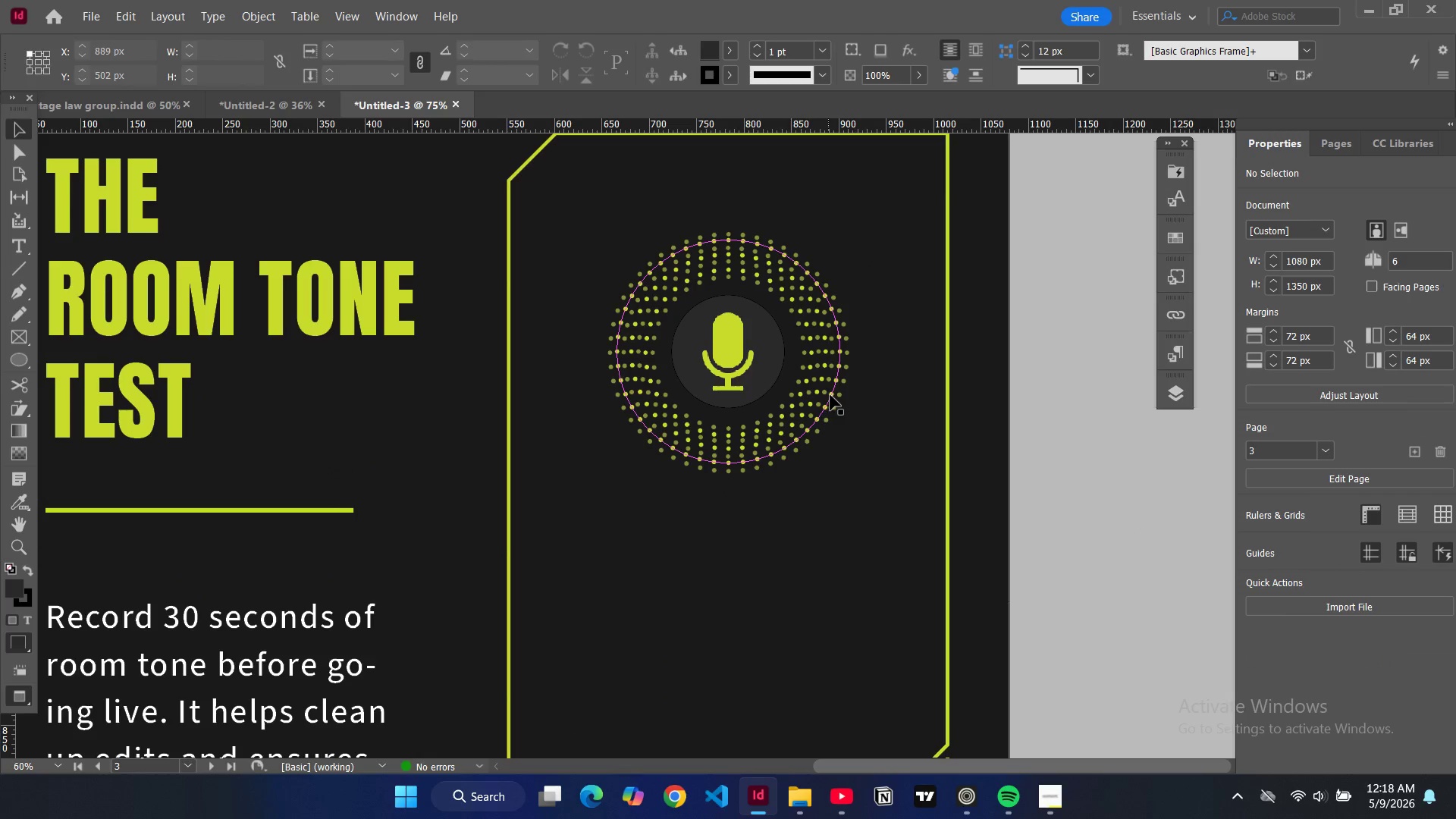 
left_click([831, 395])
 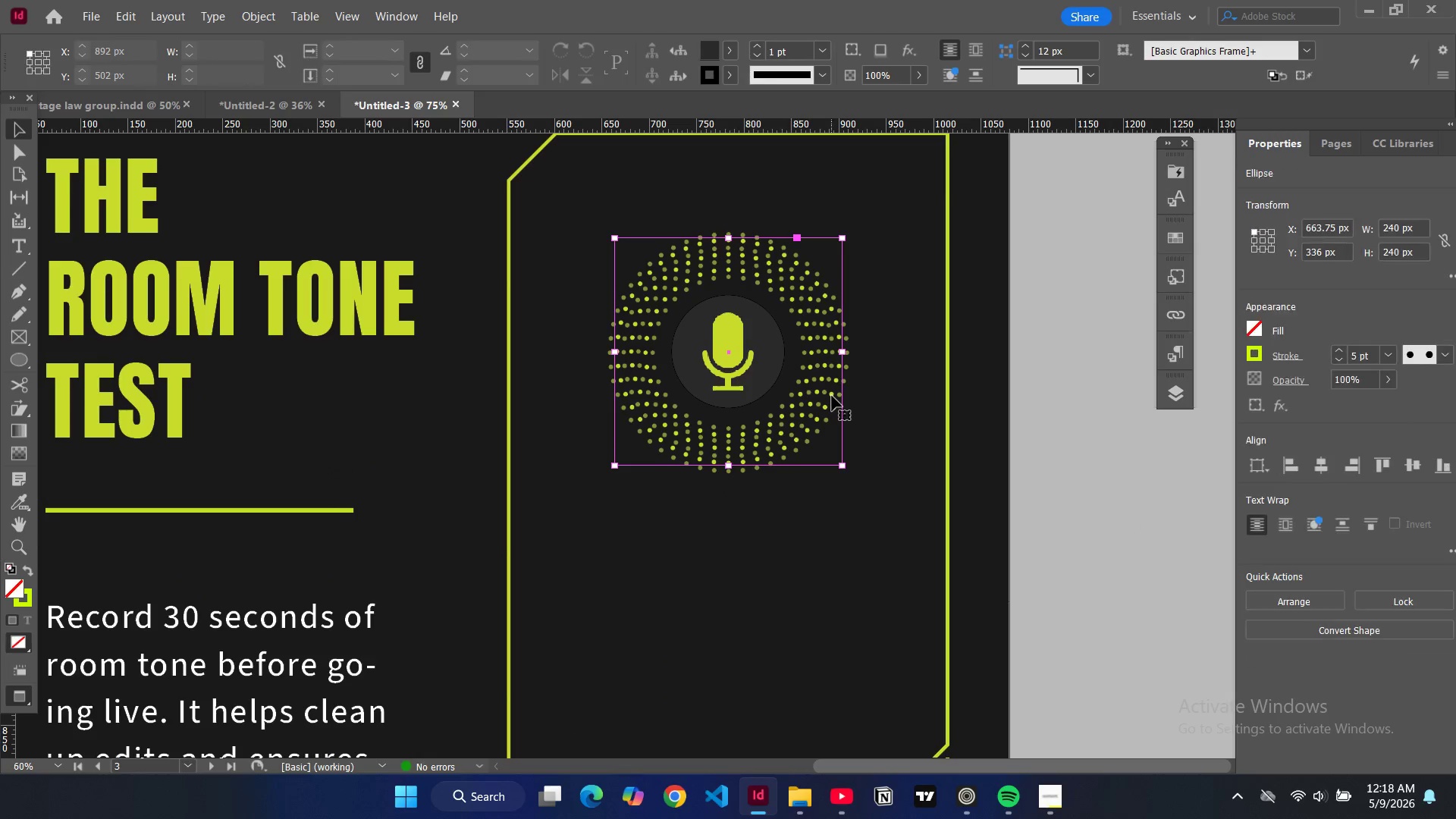 
key(Control+C)
 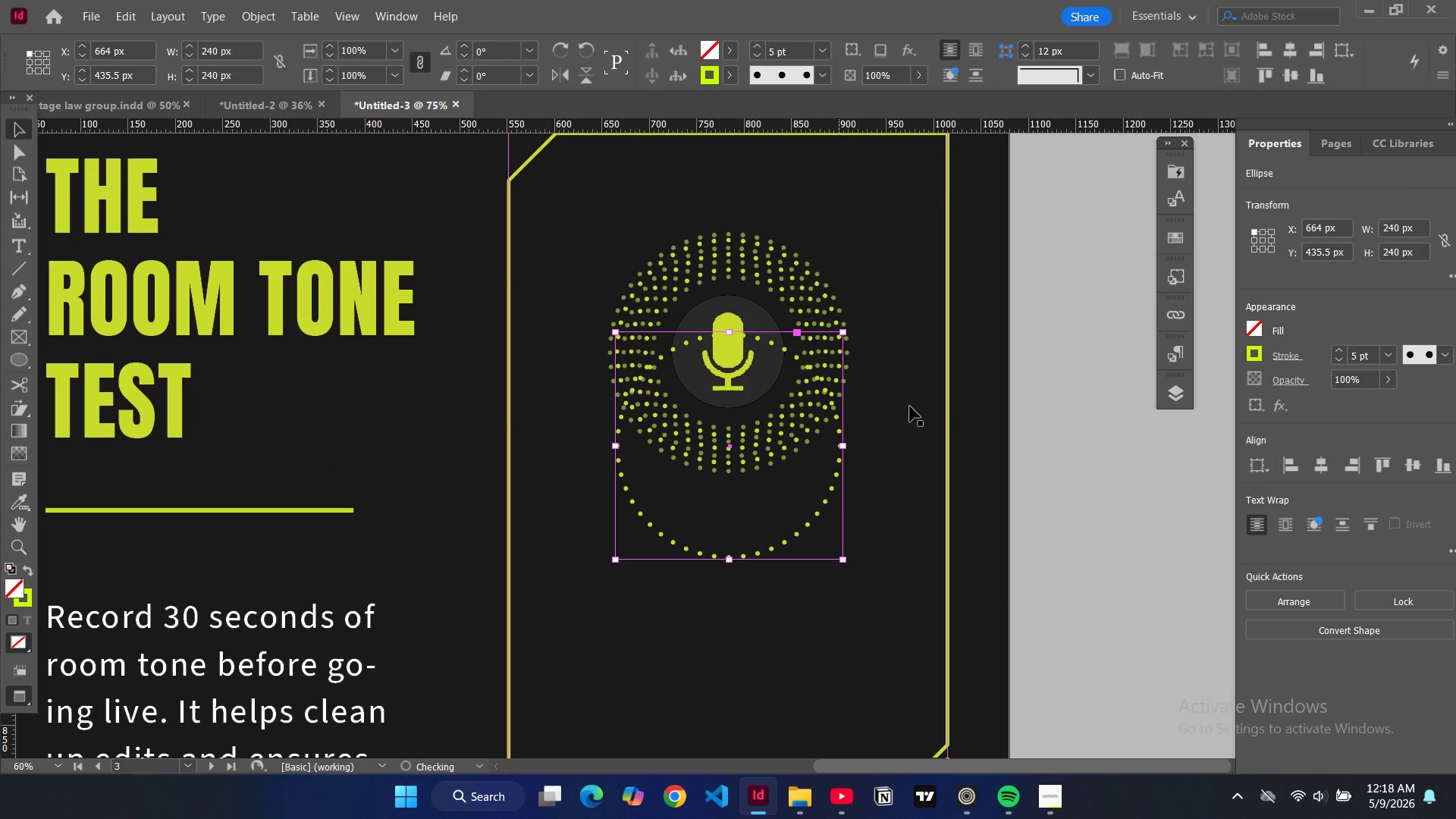 
key(Control+V)
 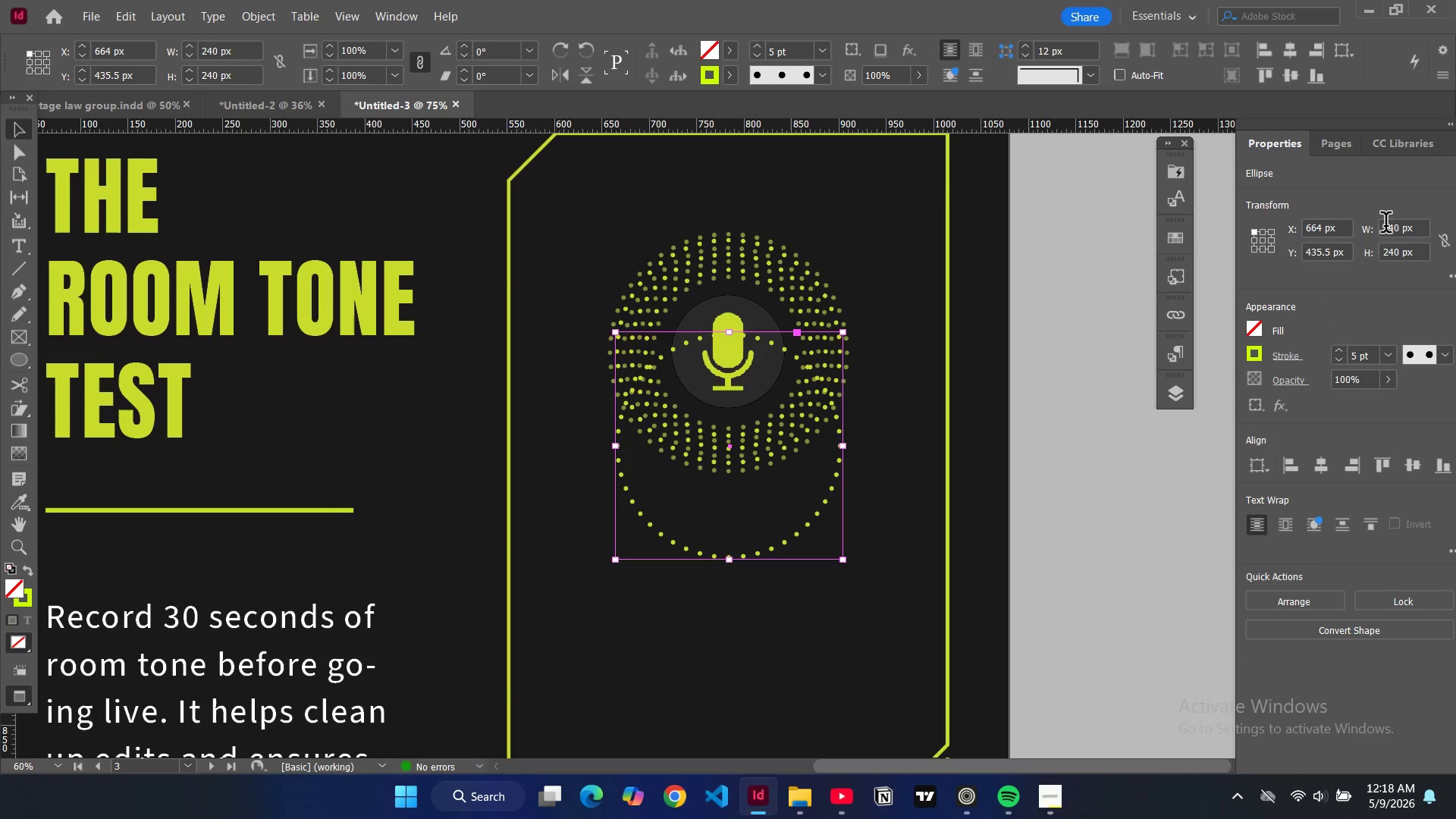 
double_click([1389, 228])
 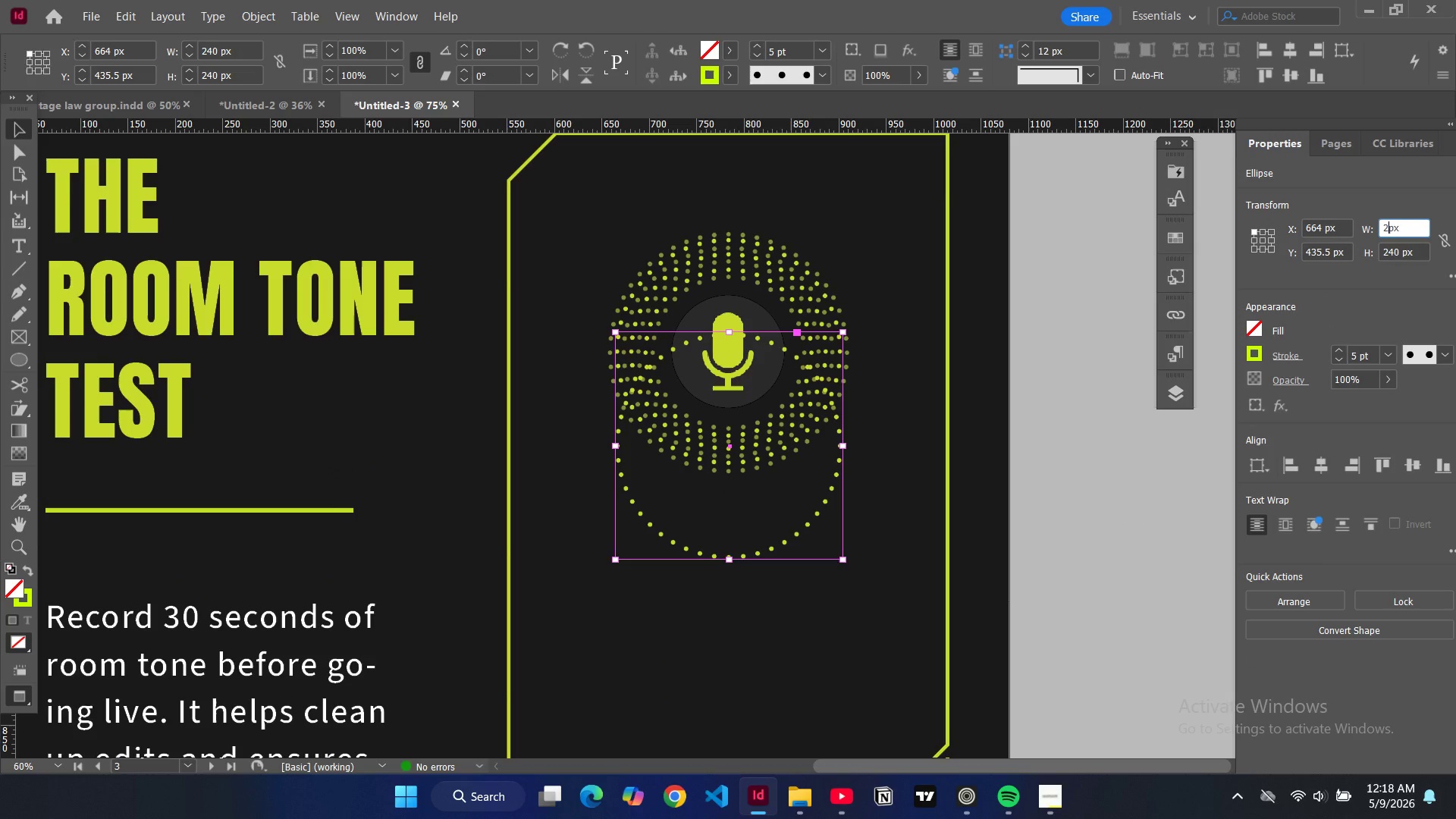 
type(27)
 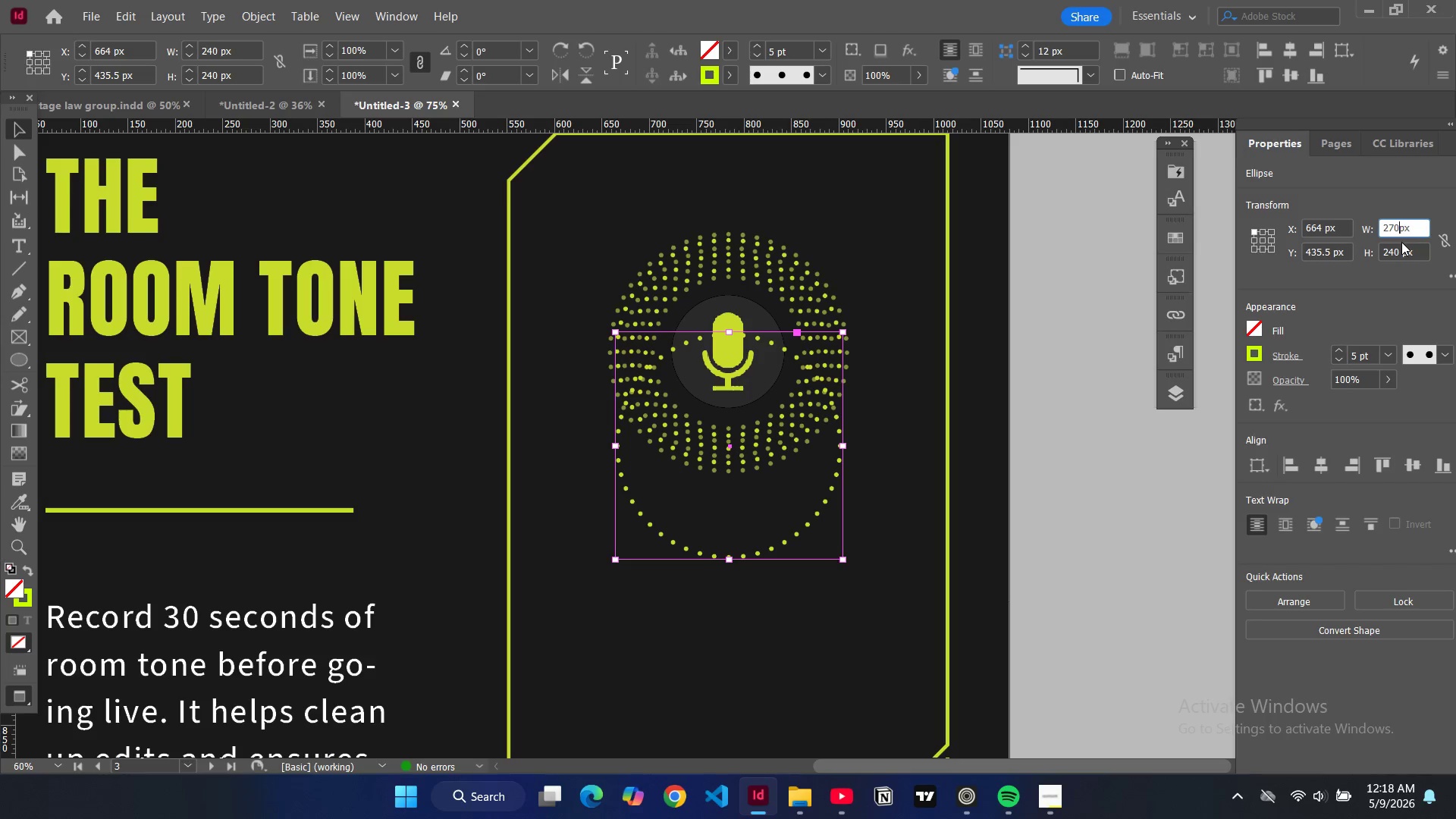 
key(0)
 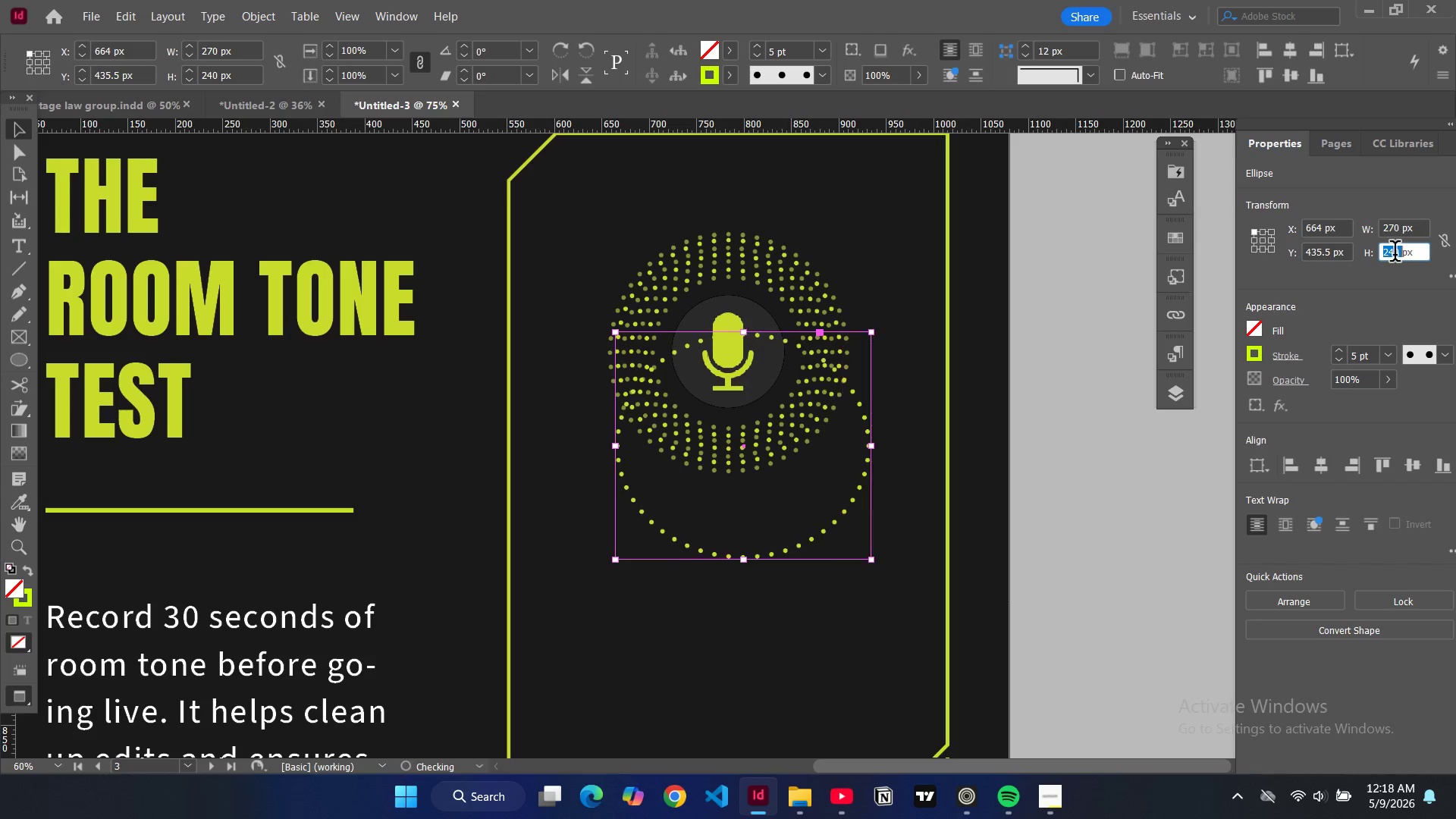 
double_click([1395, 254])
 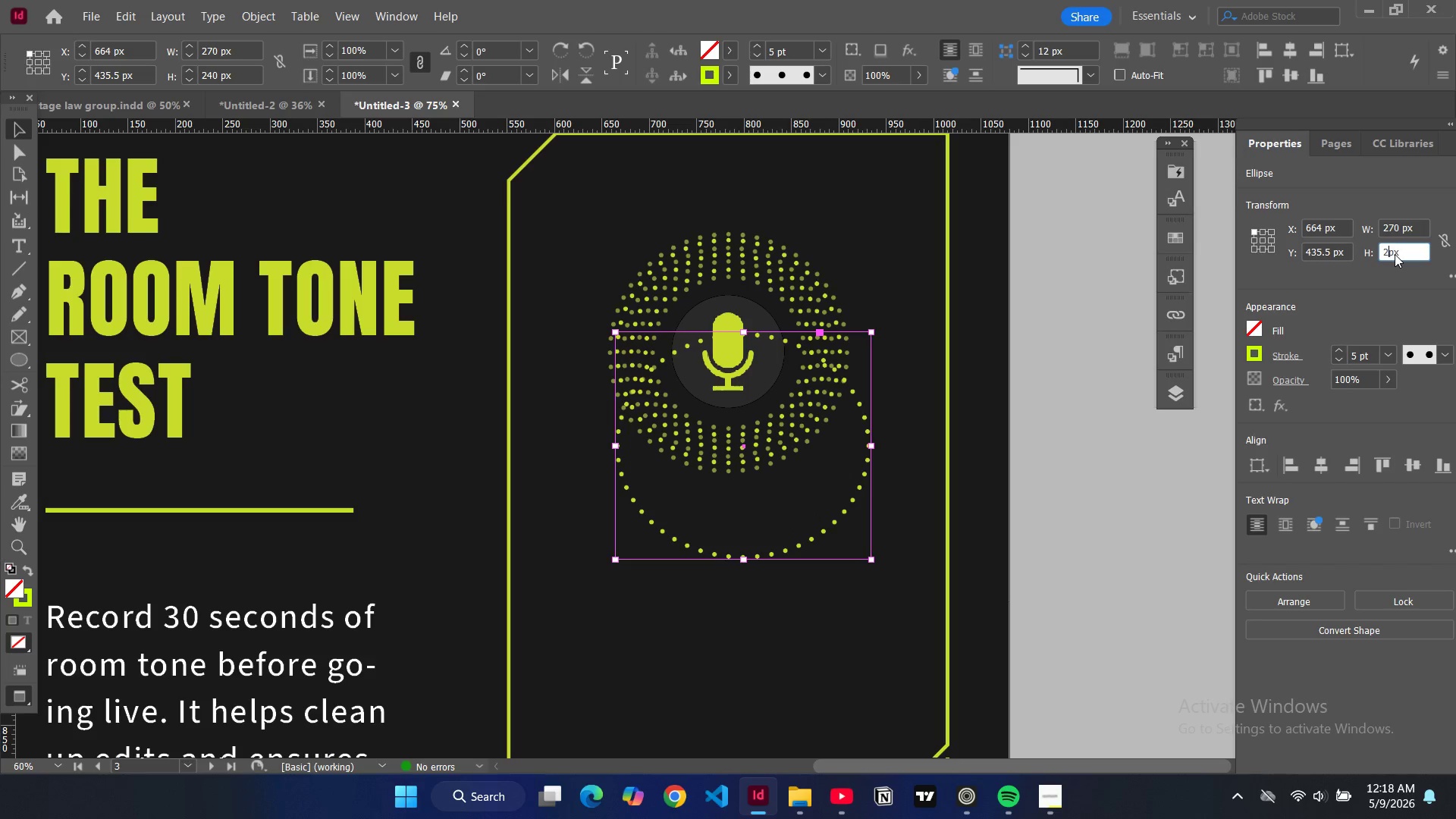 
type(270)
 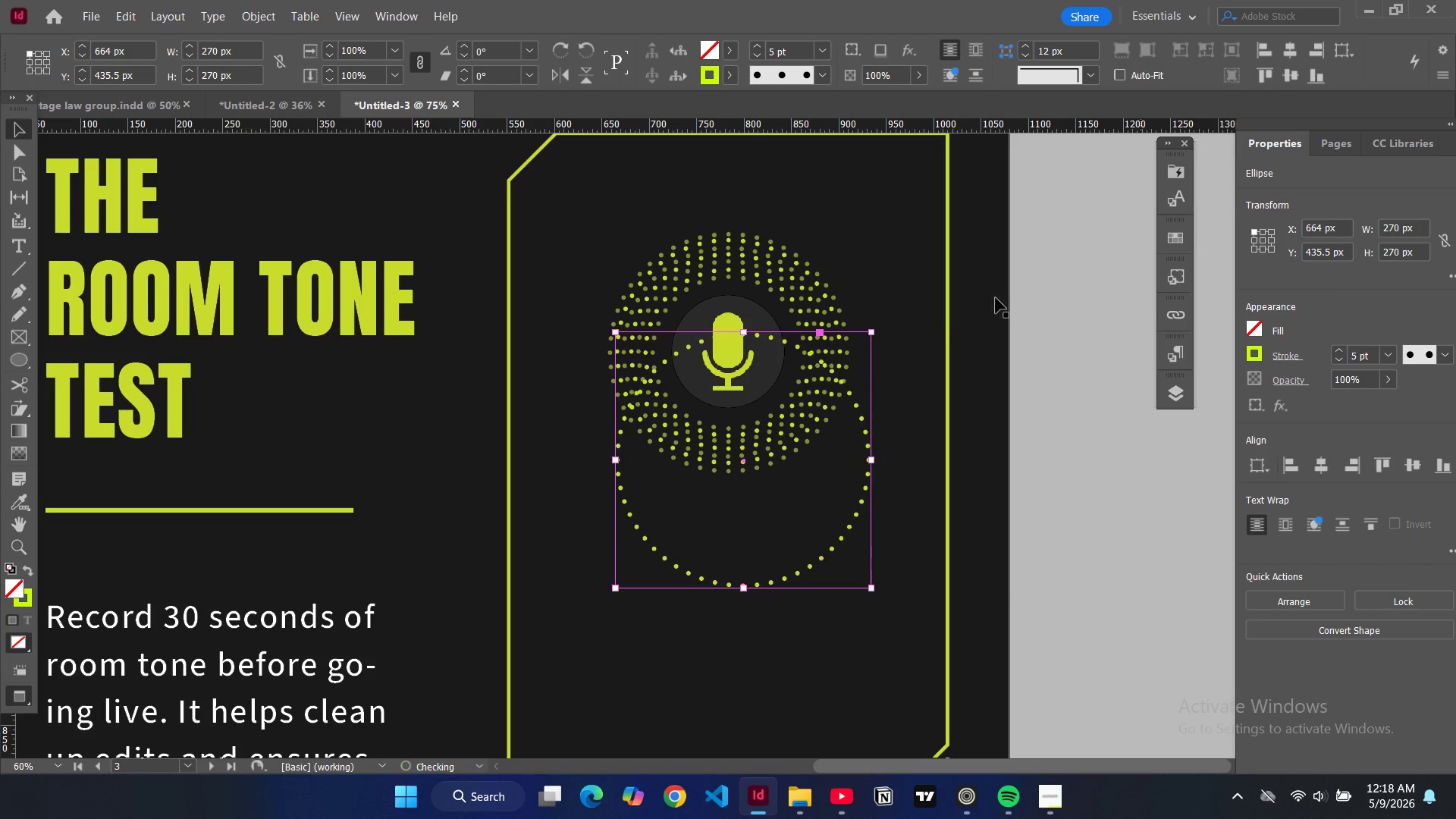 
key(Enter)
 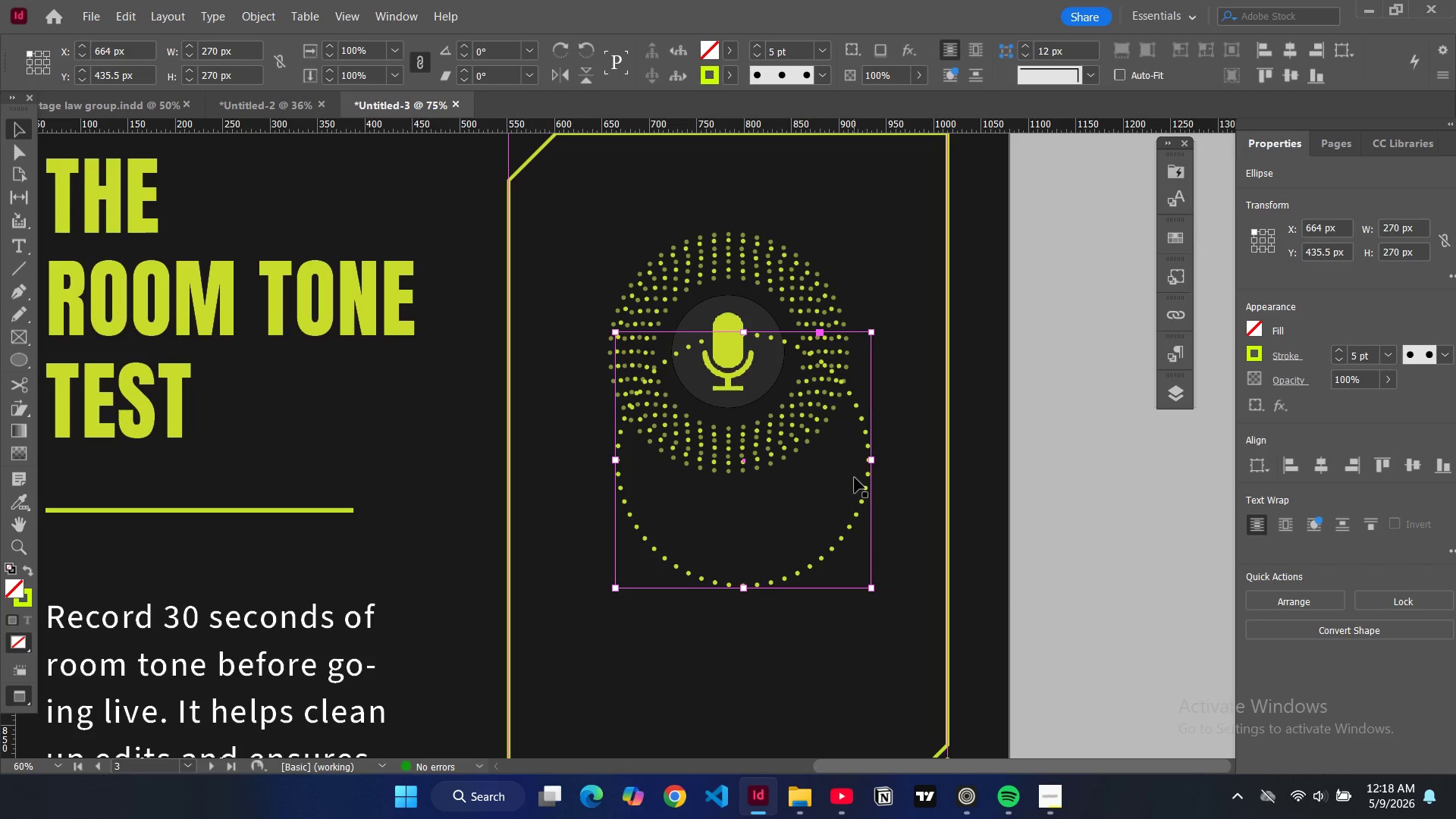 
left_click_drag(start_coordinate=[855, 478], to_coordinate=[865, 425])
 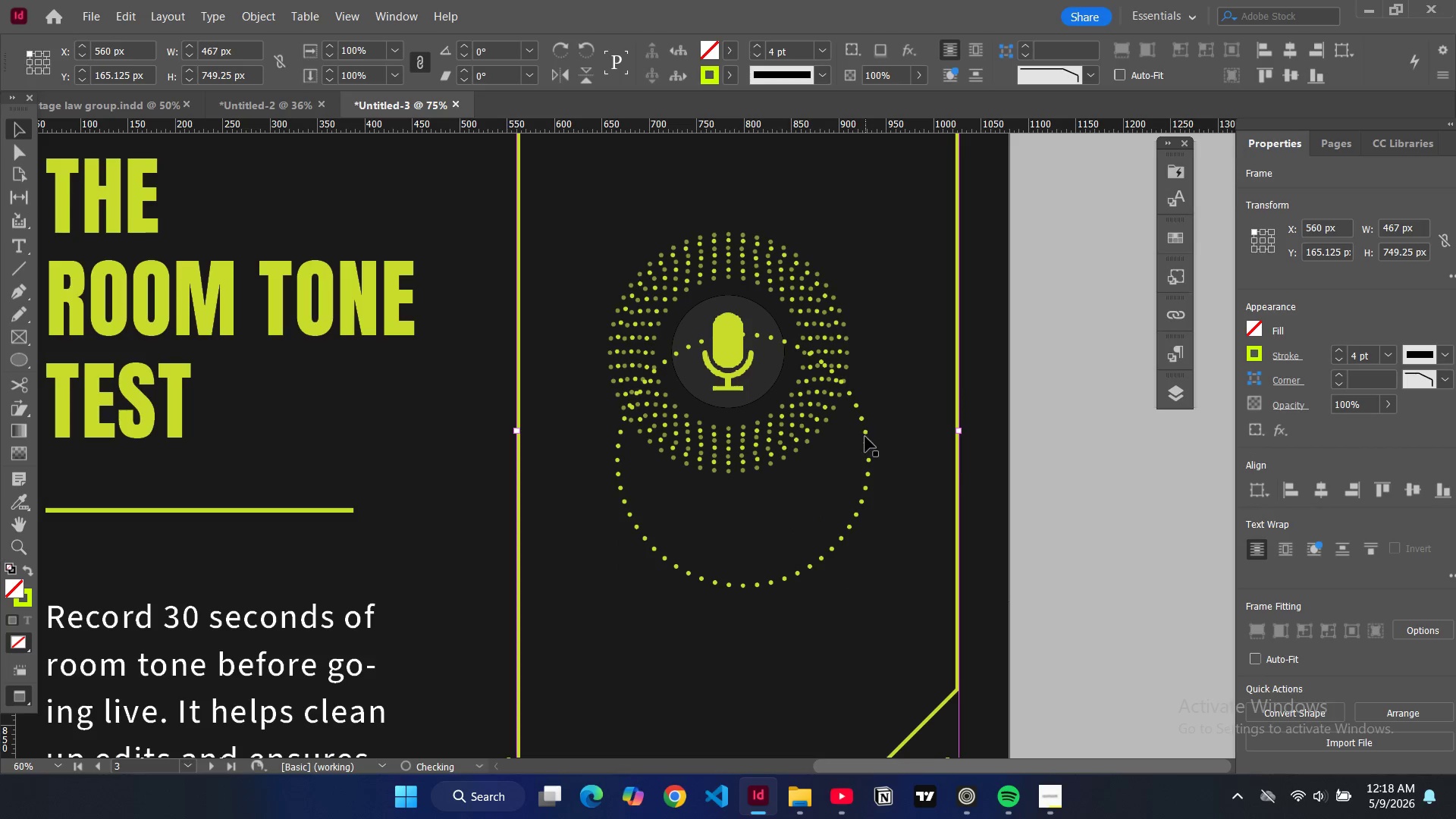 
key(Control+Z)
 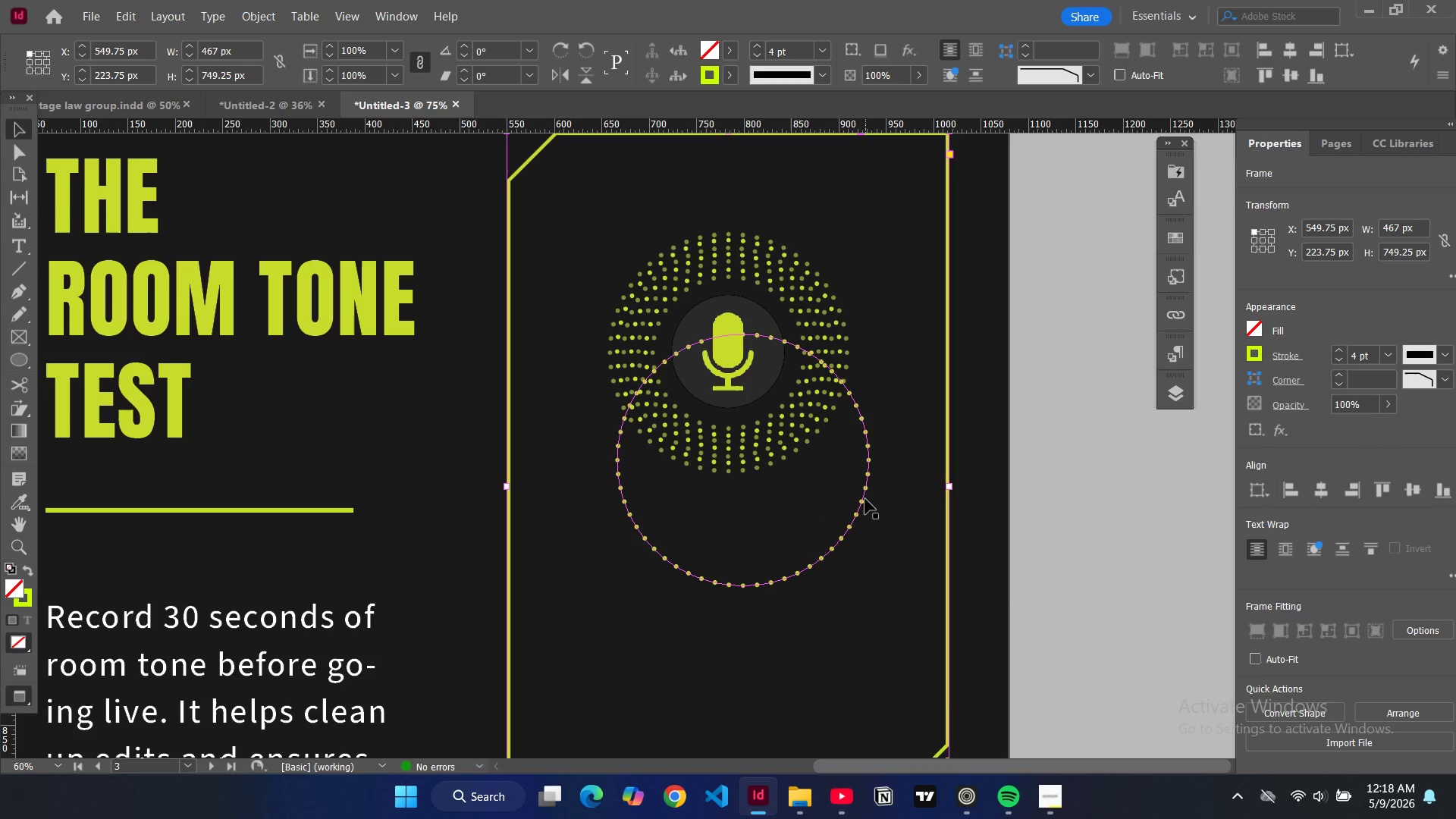 
left_click([864, 500])
 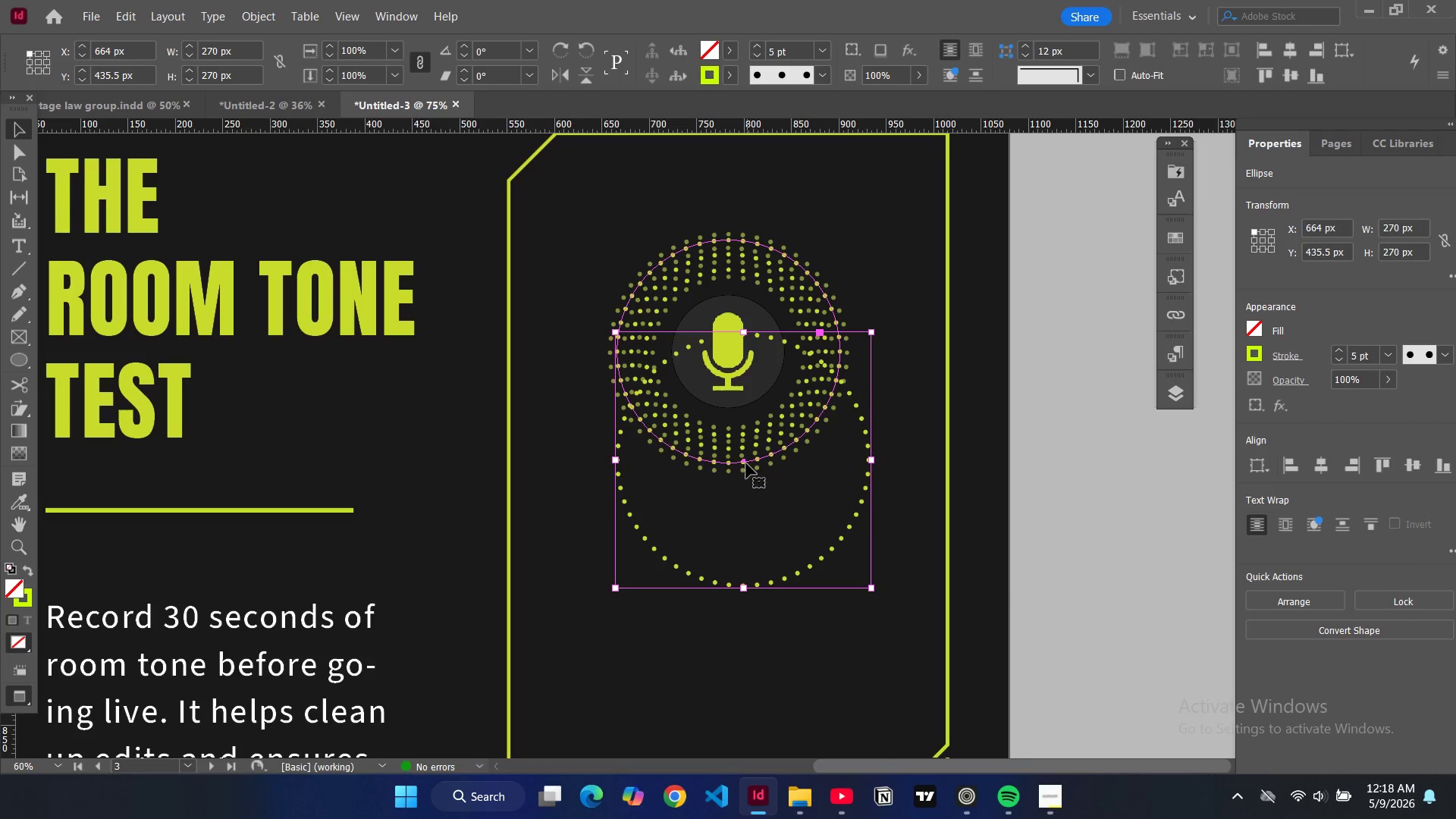 
left_click_drag(start_coordinate=[746, 463], to_coordinate=[733, 350])
 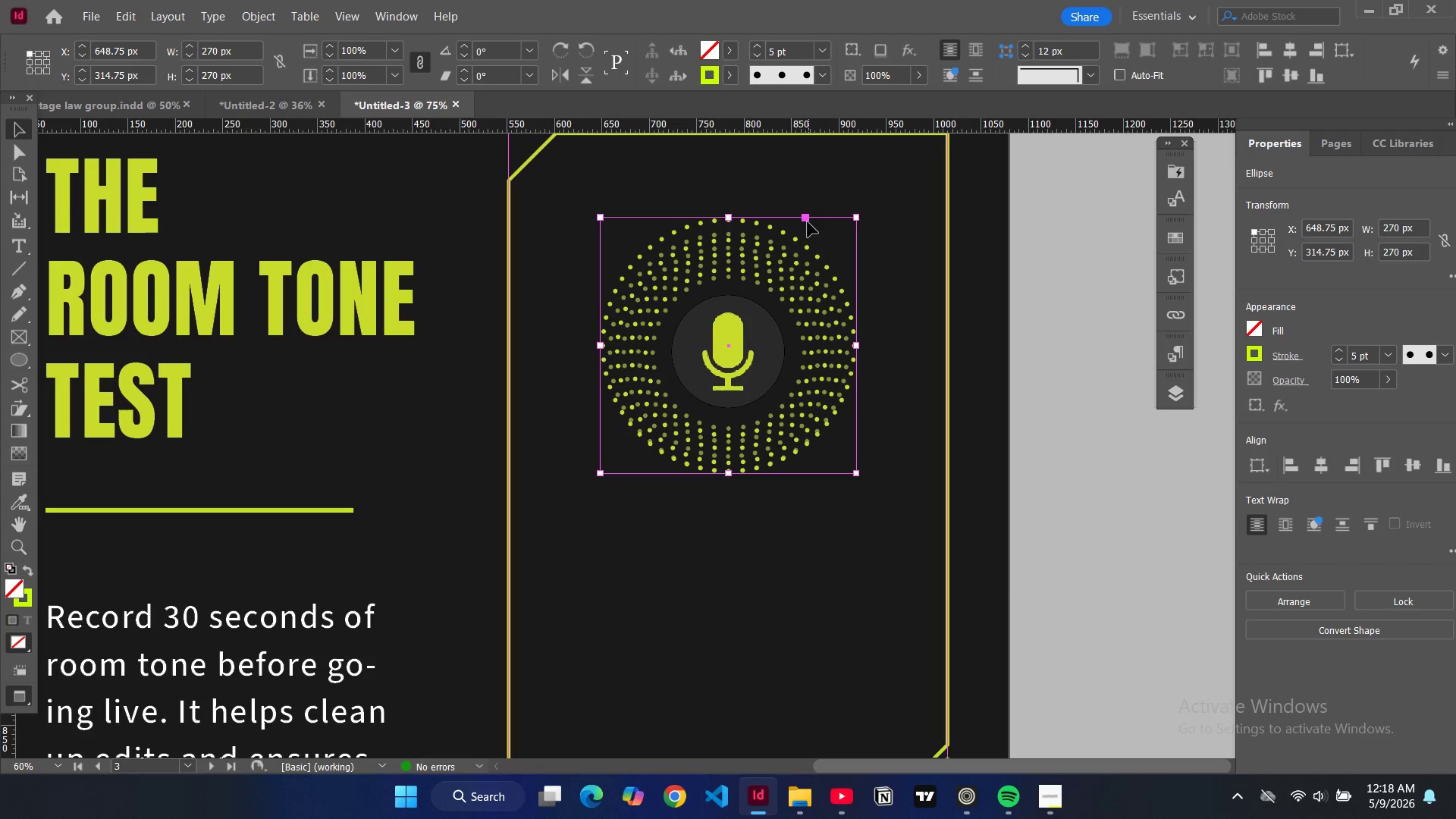 
left_click_drag(start_coordinate=[819, 218], to_coordinate=[824, 229])
 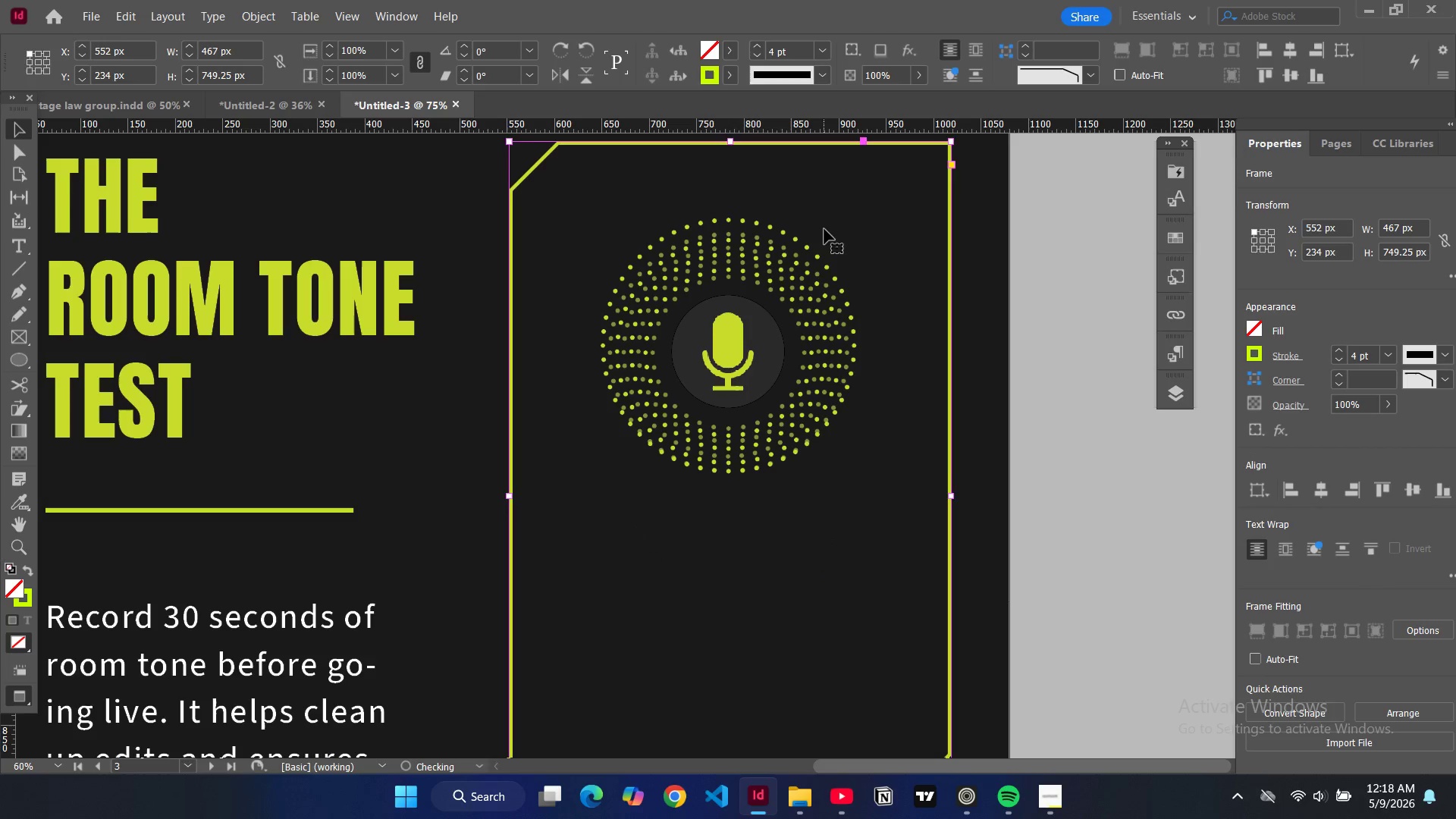 
key(Control+Z)
 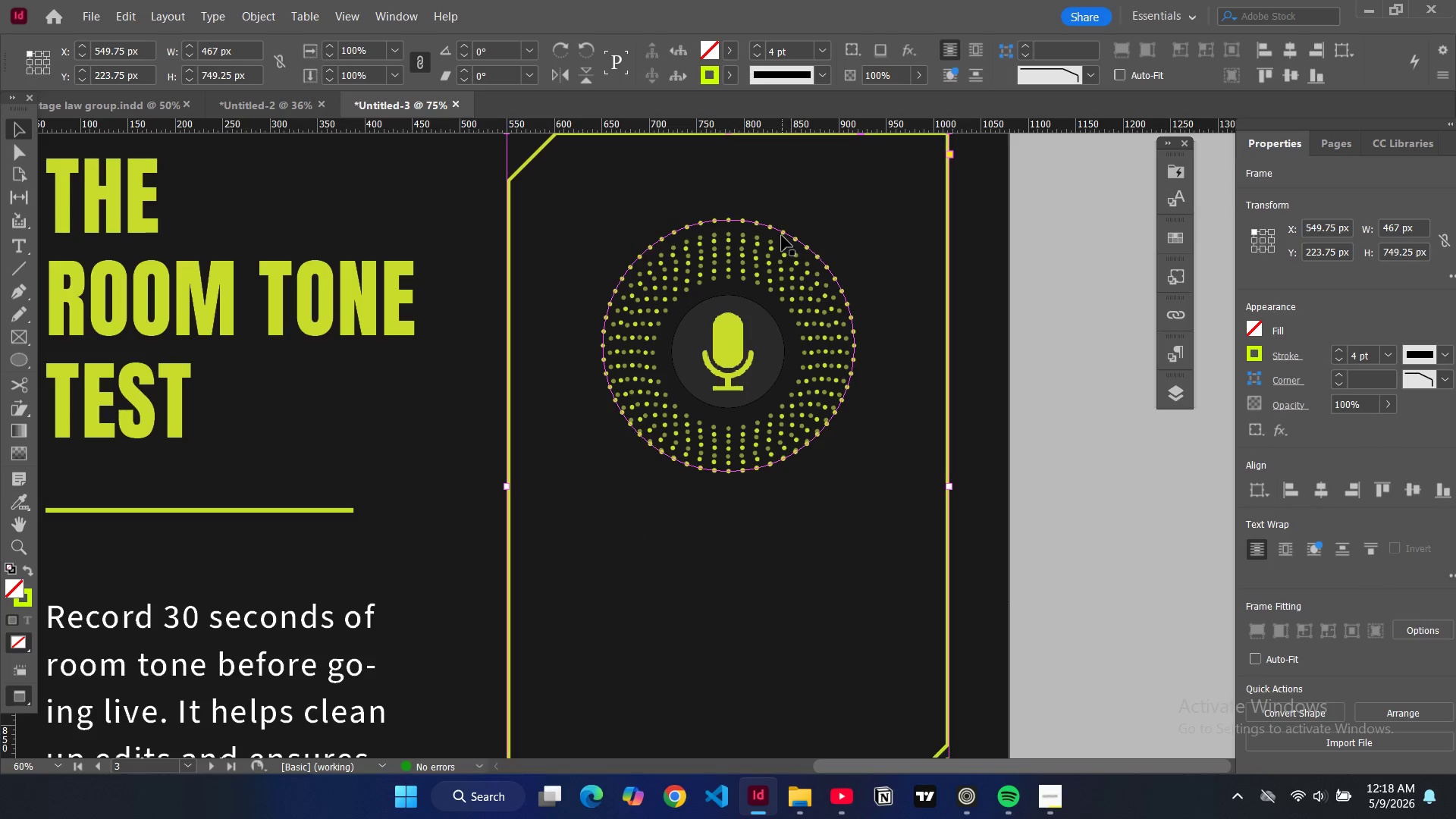 
left_click([783, 235])
 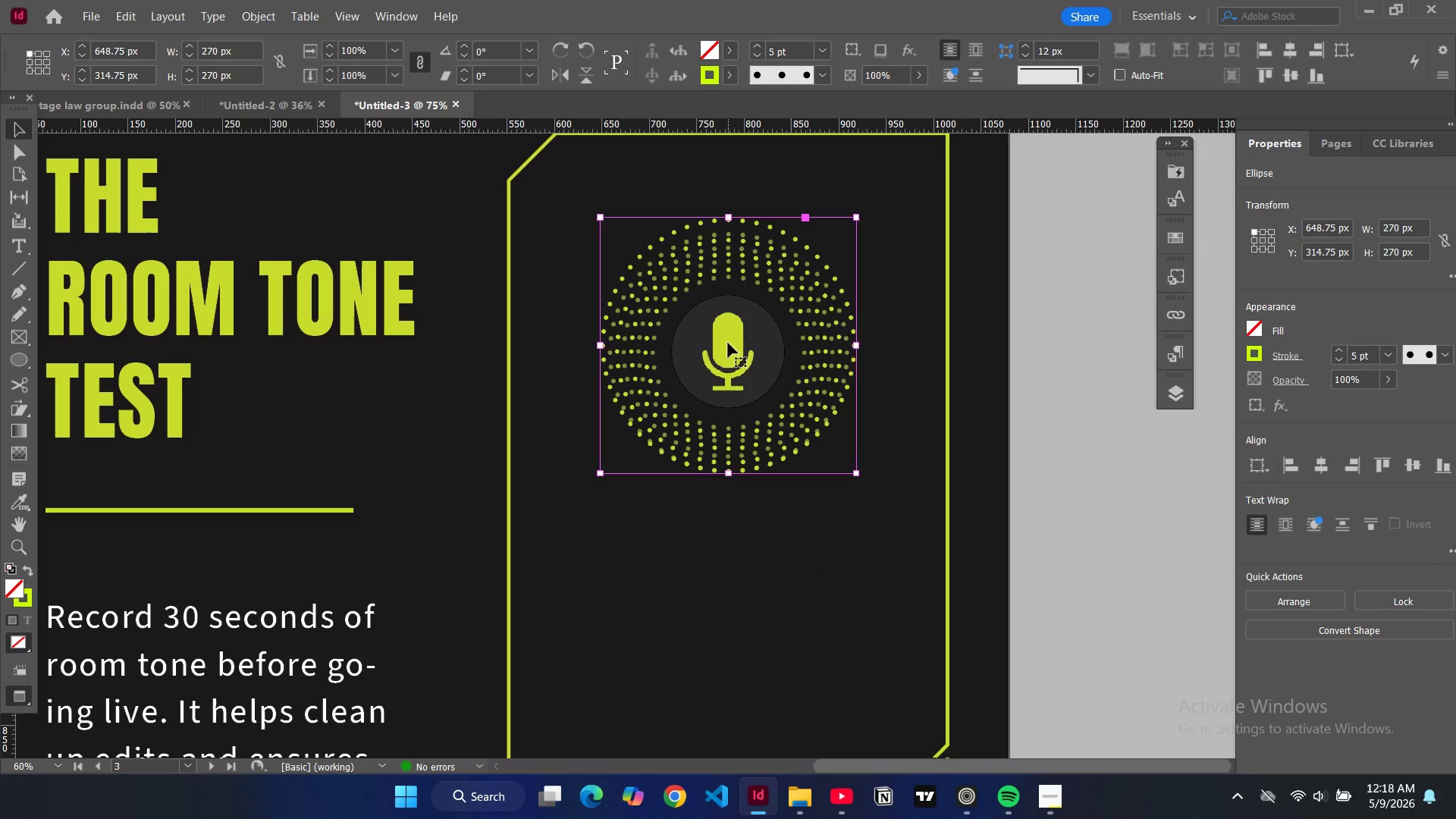 
left_click_drag(start_coordinate=[729, 343], to_coordinate=[730, 350])
 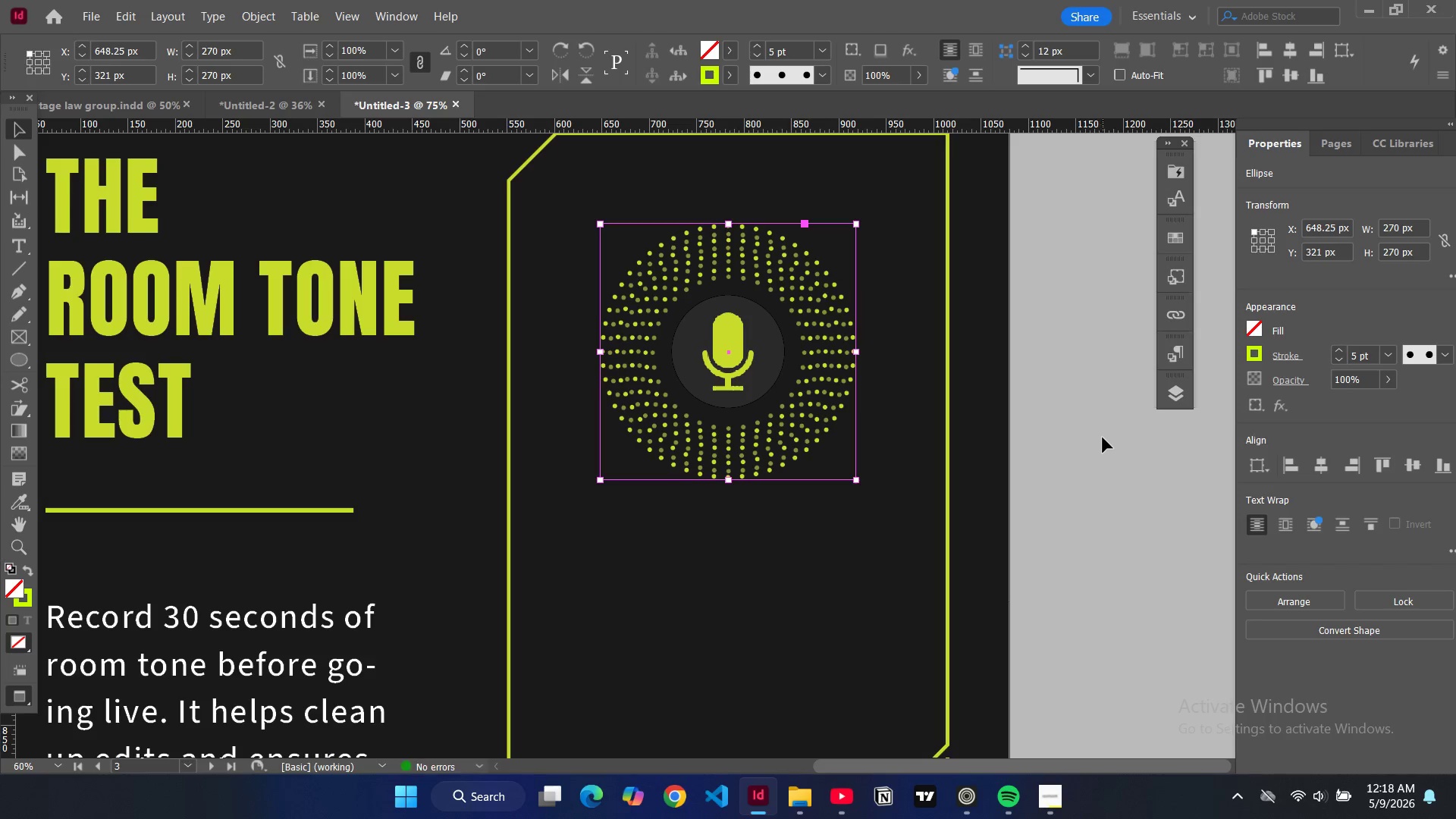 
left_click([1103, 438])
 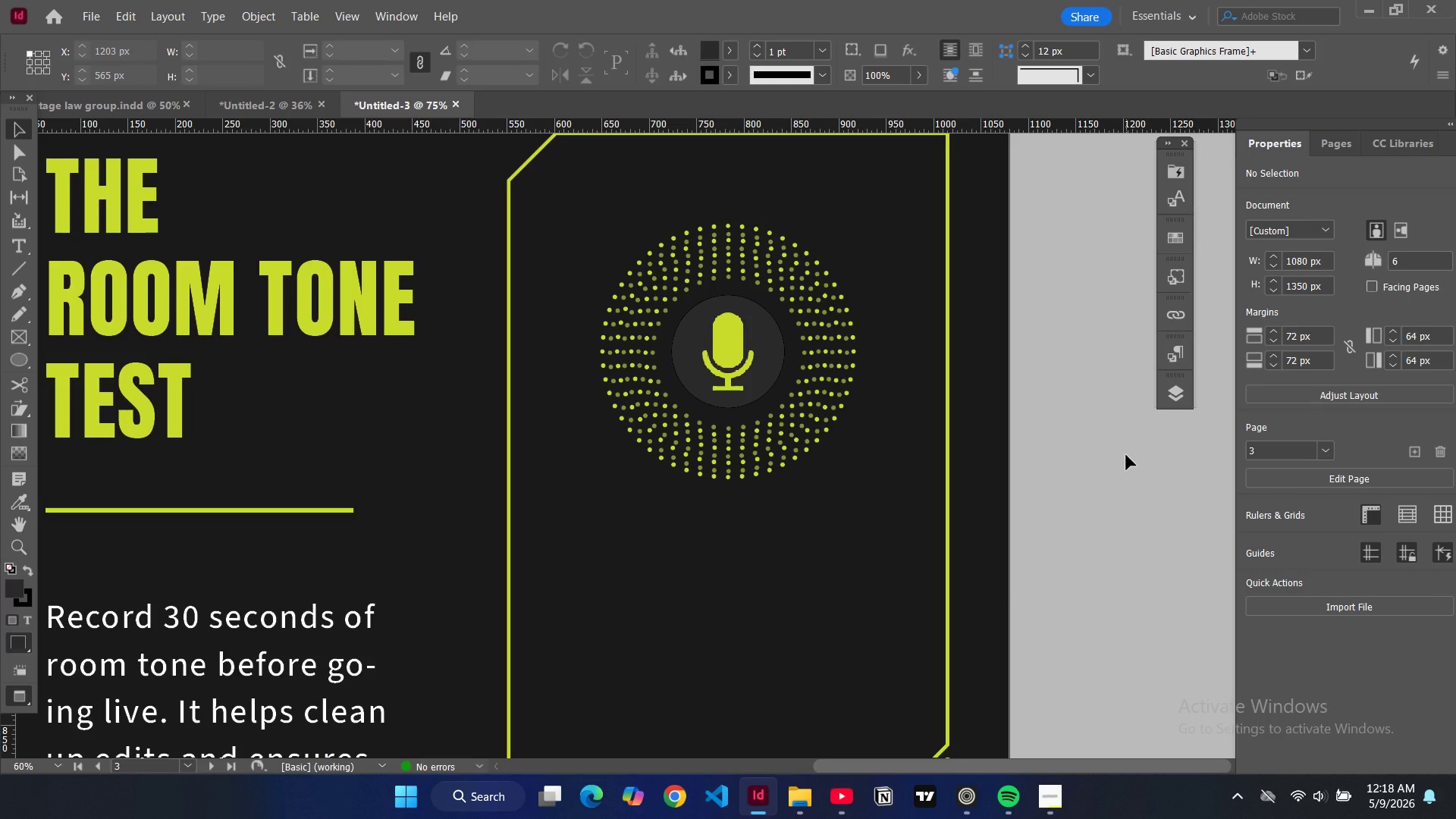 
key(Control+V)
 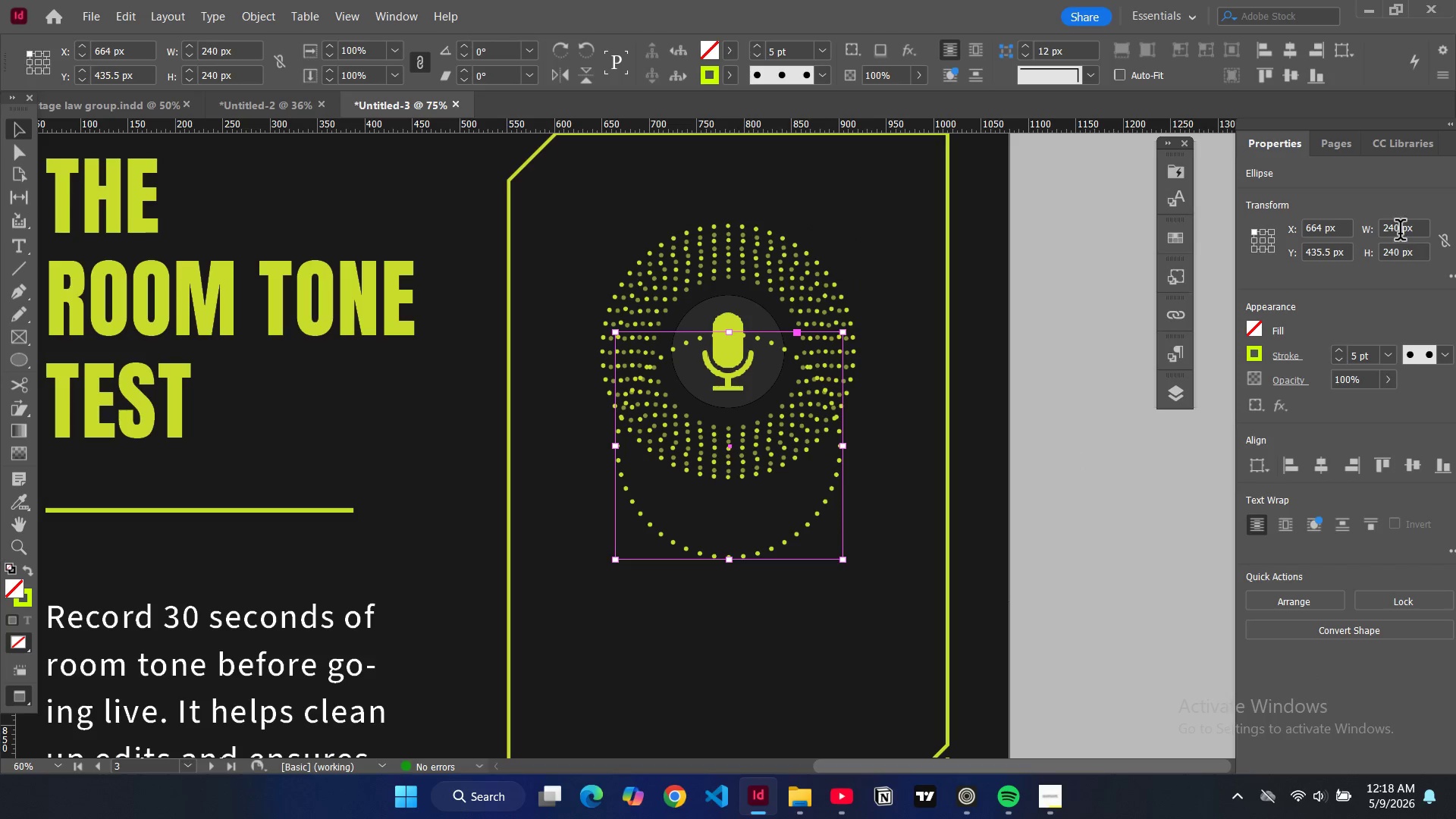 
double_click([1397, 228])
 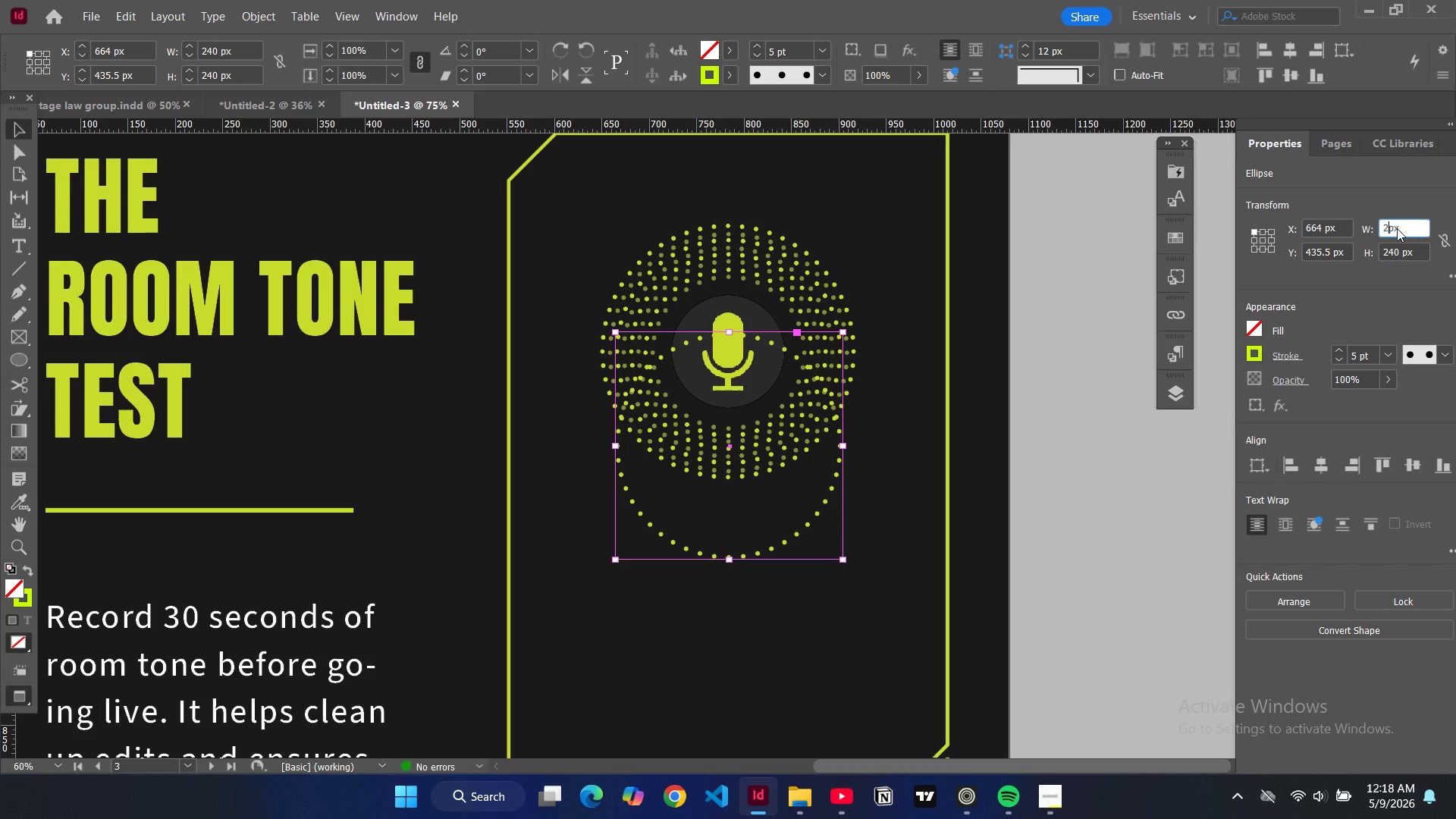 
type(285)
 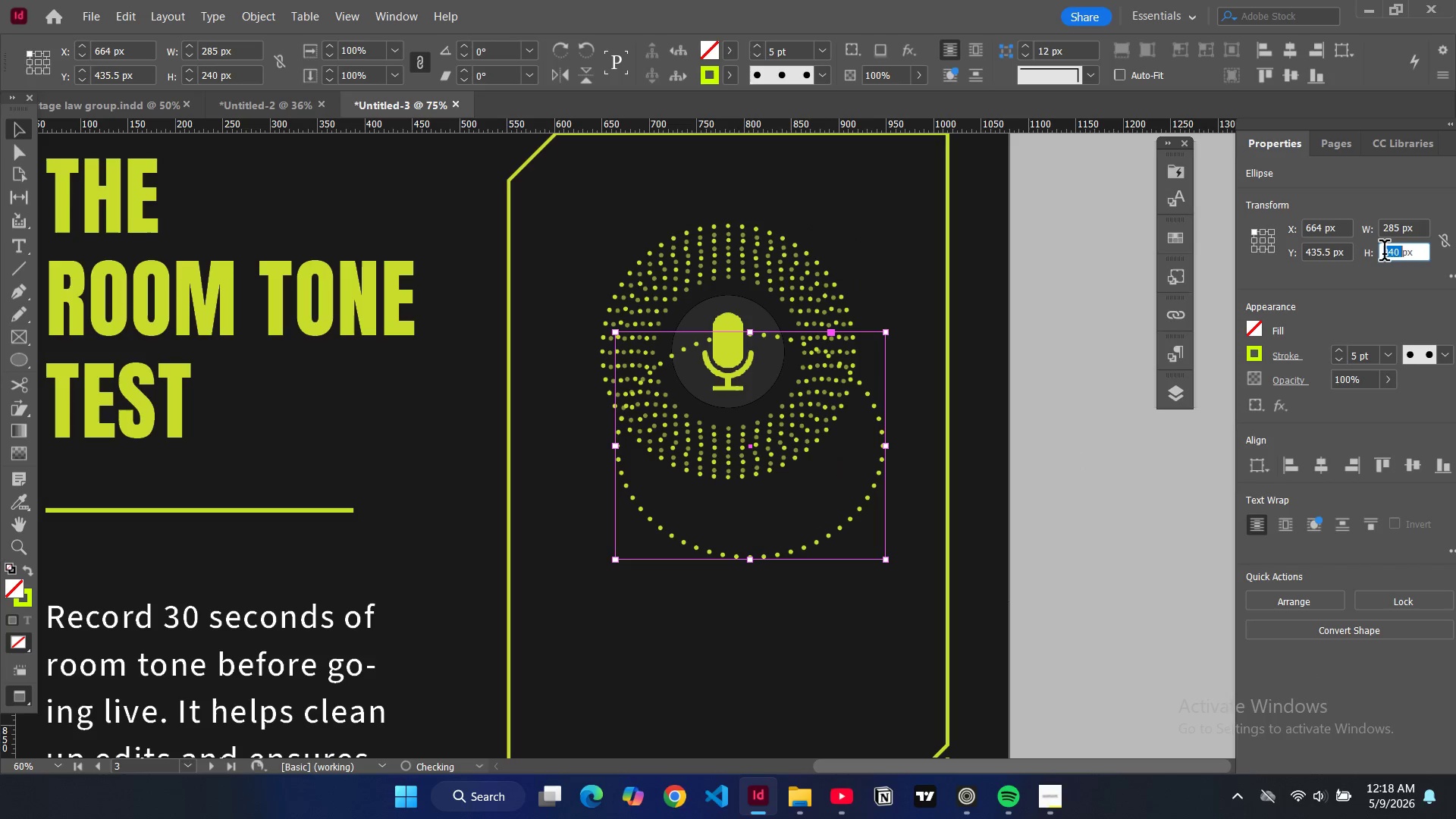 
double_click([1384, 253])
 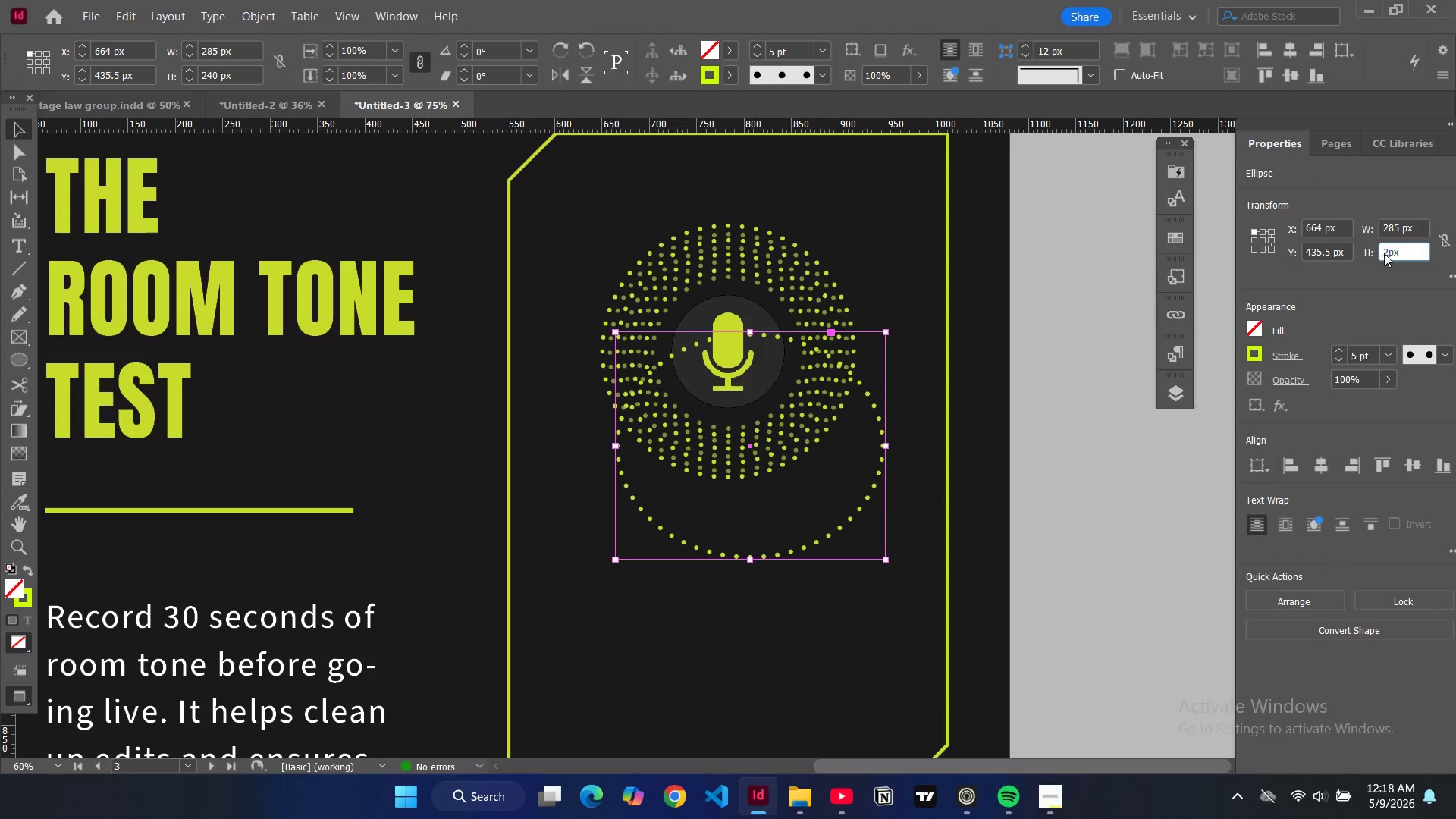 
key(2)
 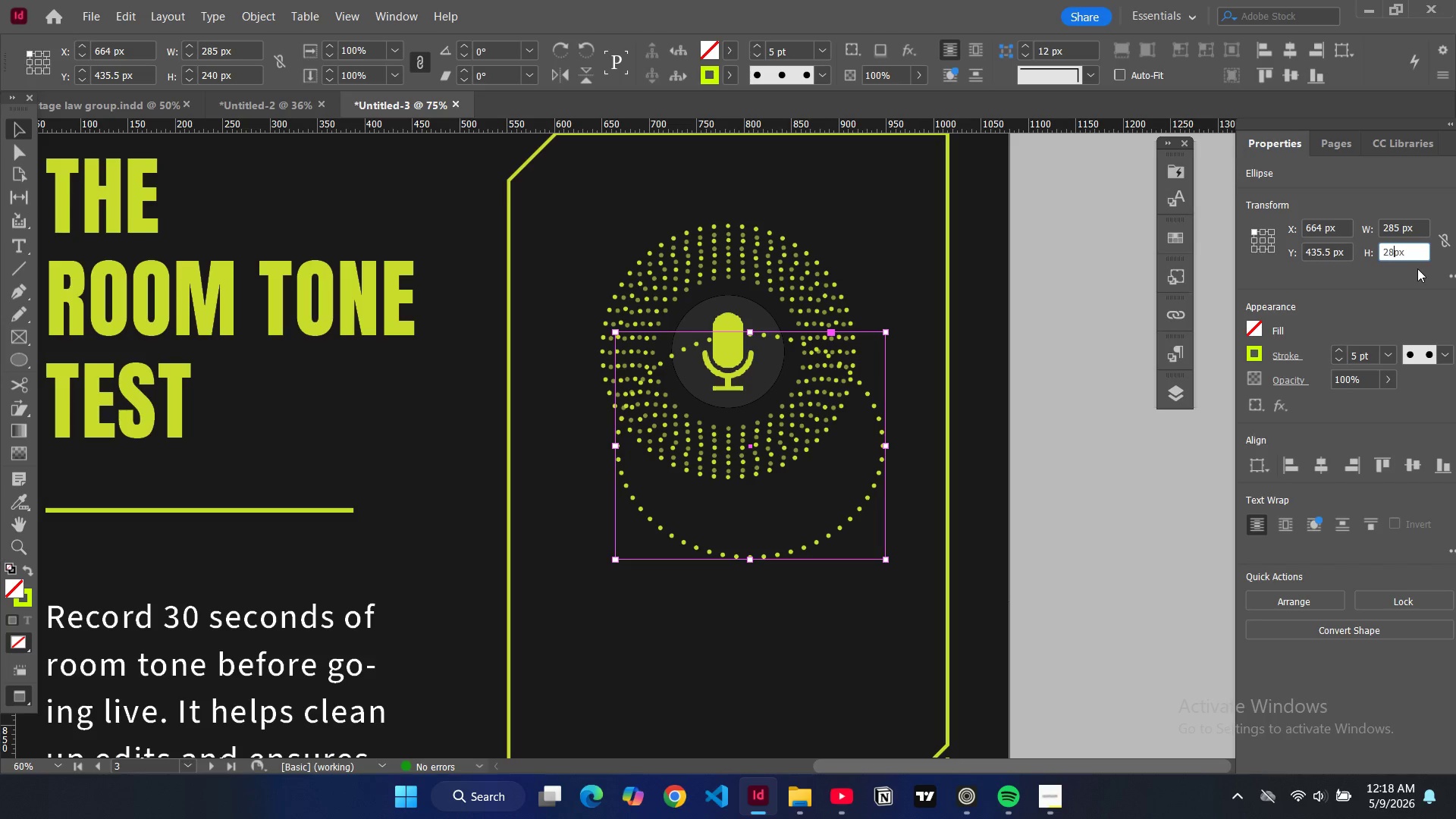 
type(85)
 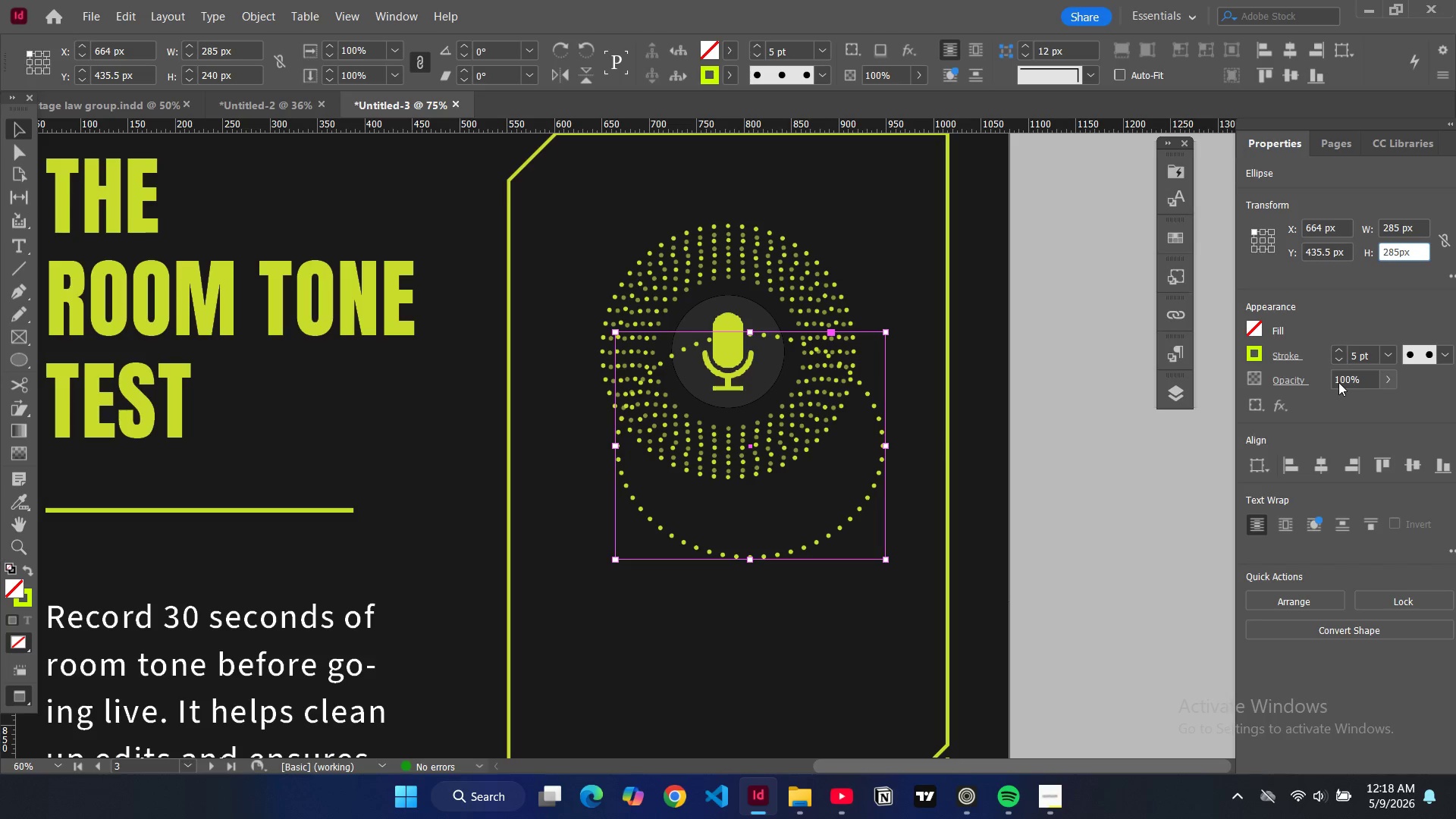 
double_click([1338, 378])
 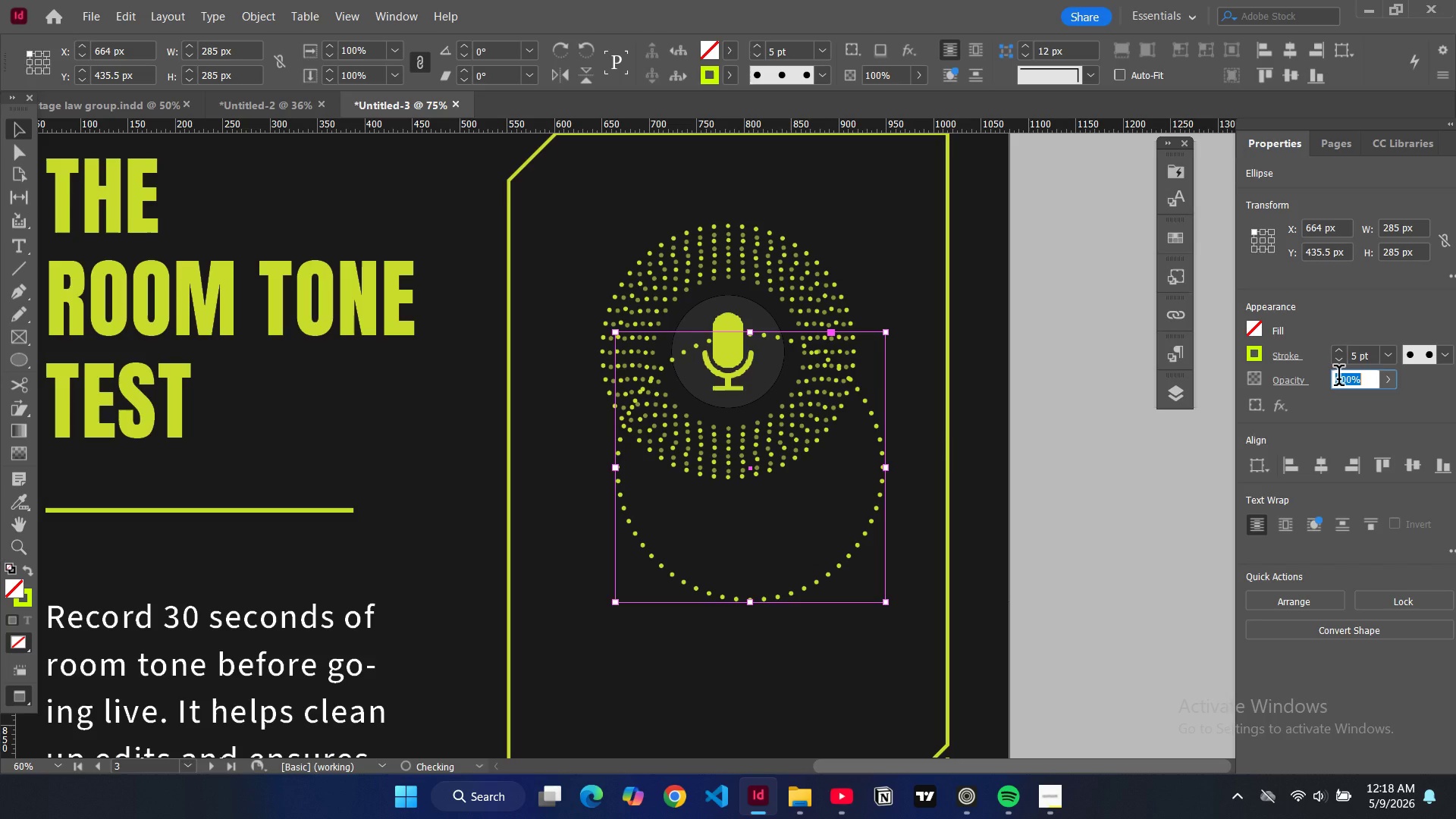 
triple_click([1338, 378])
 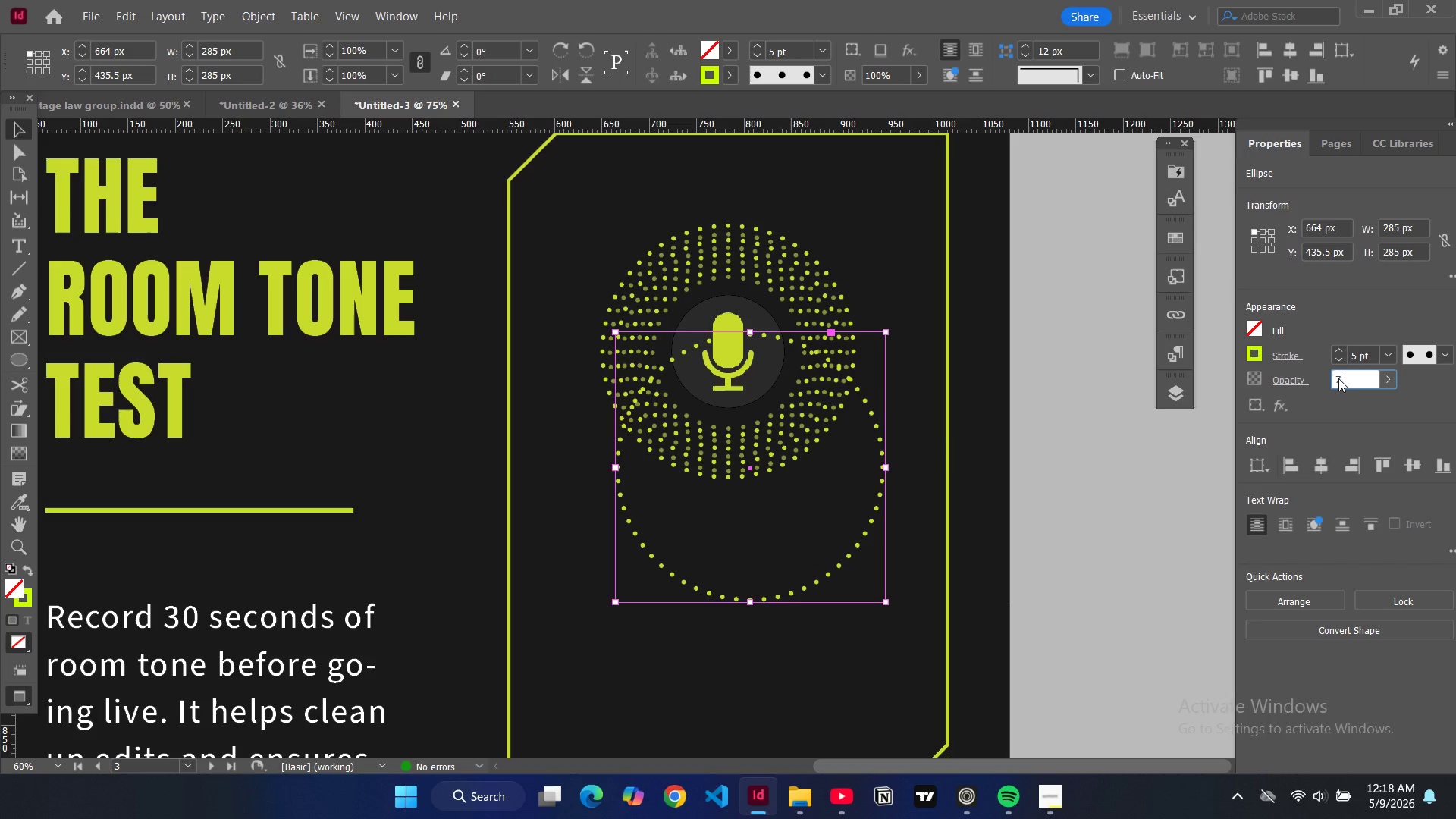 
type(70)
 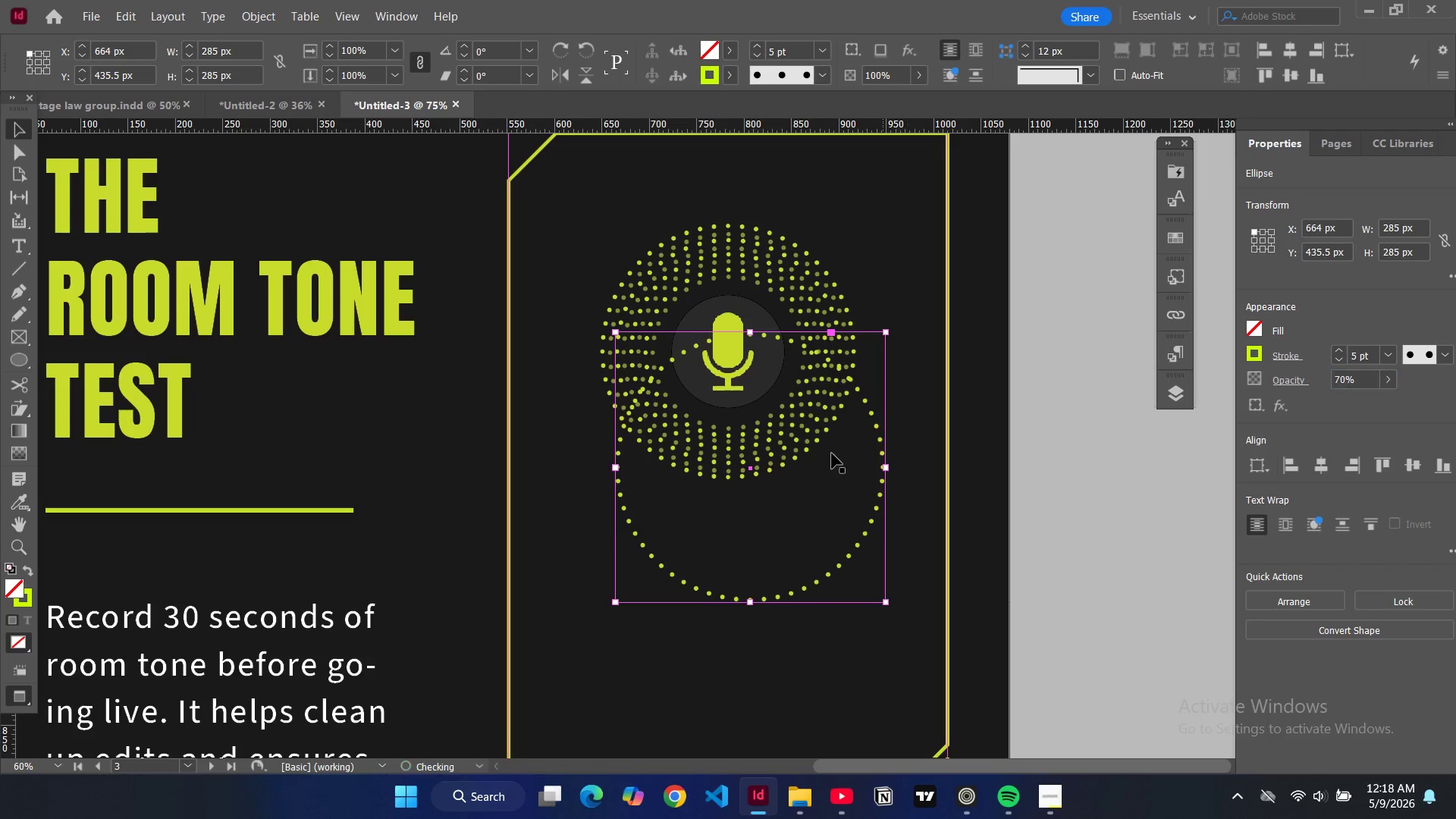 
key(Enter)
 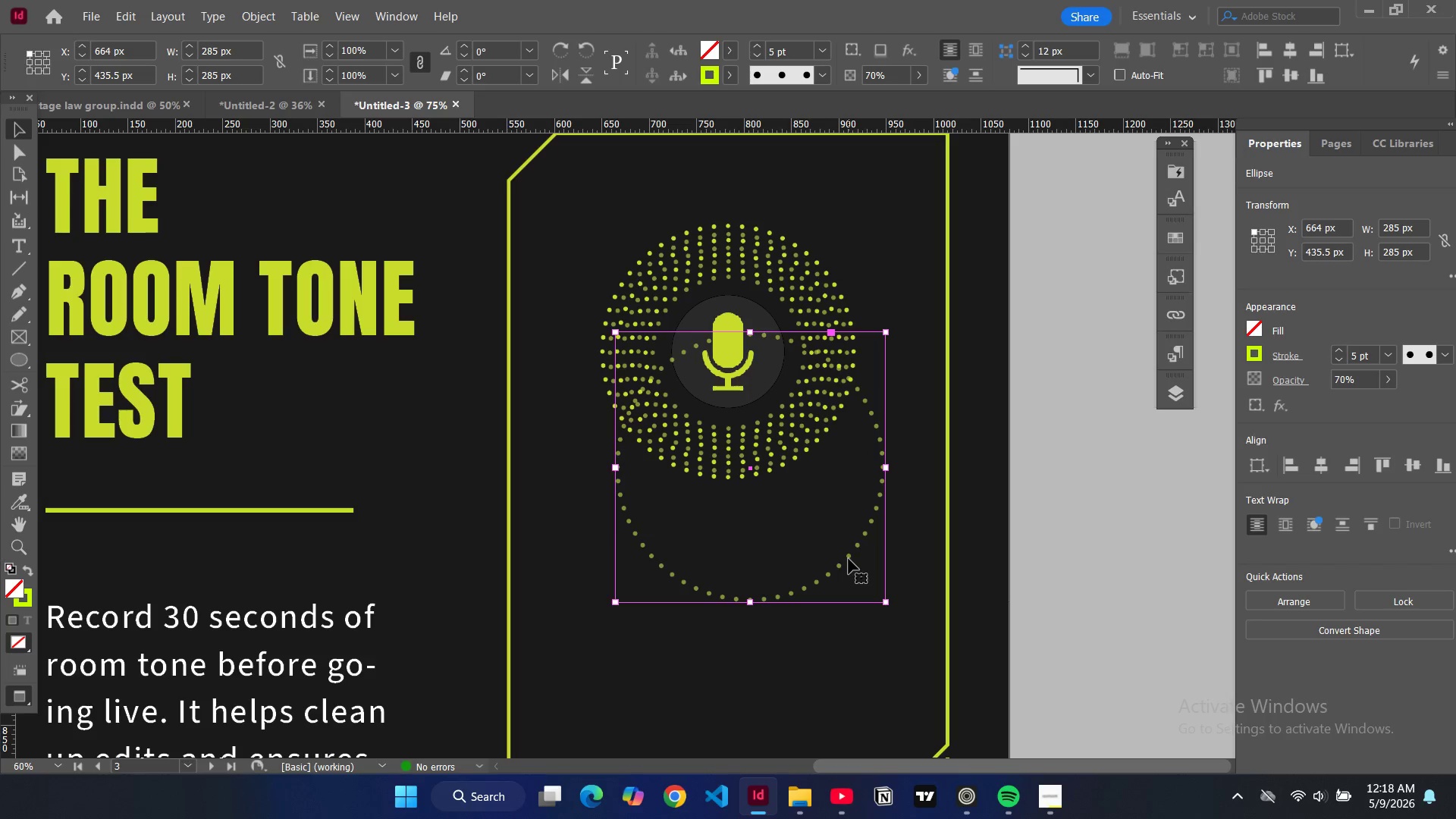 
left_click_drag(start_coordinate=[849, 559], to_coordinate=[827, 444])
 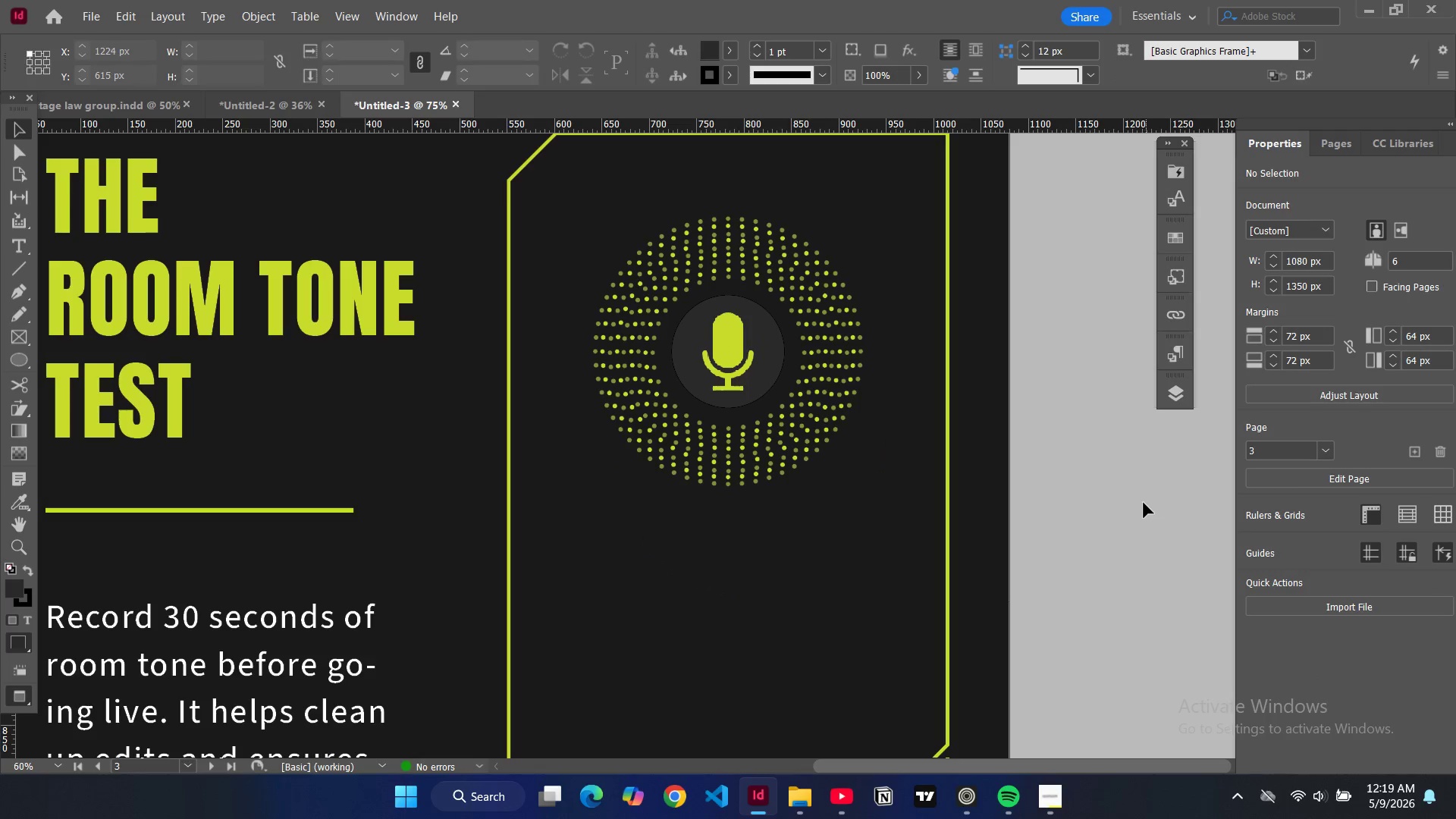 
scroll: coordinate [1140, 500], scroll_direction: none, amount: 0.0
 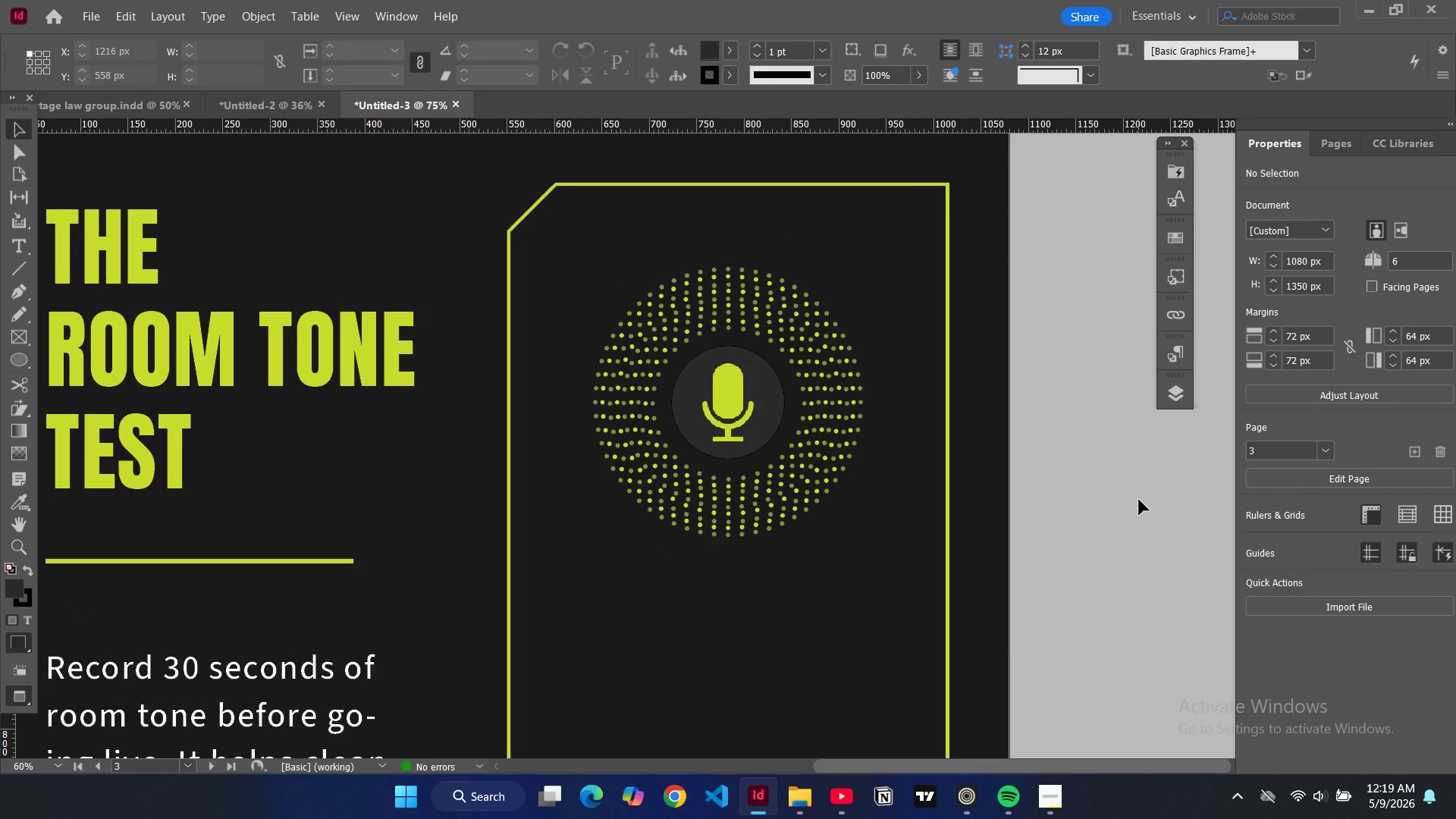 
key(Control+V)
 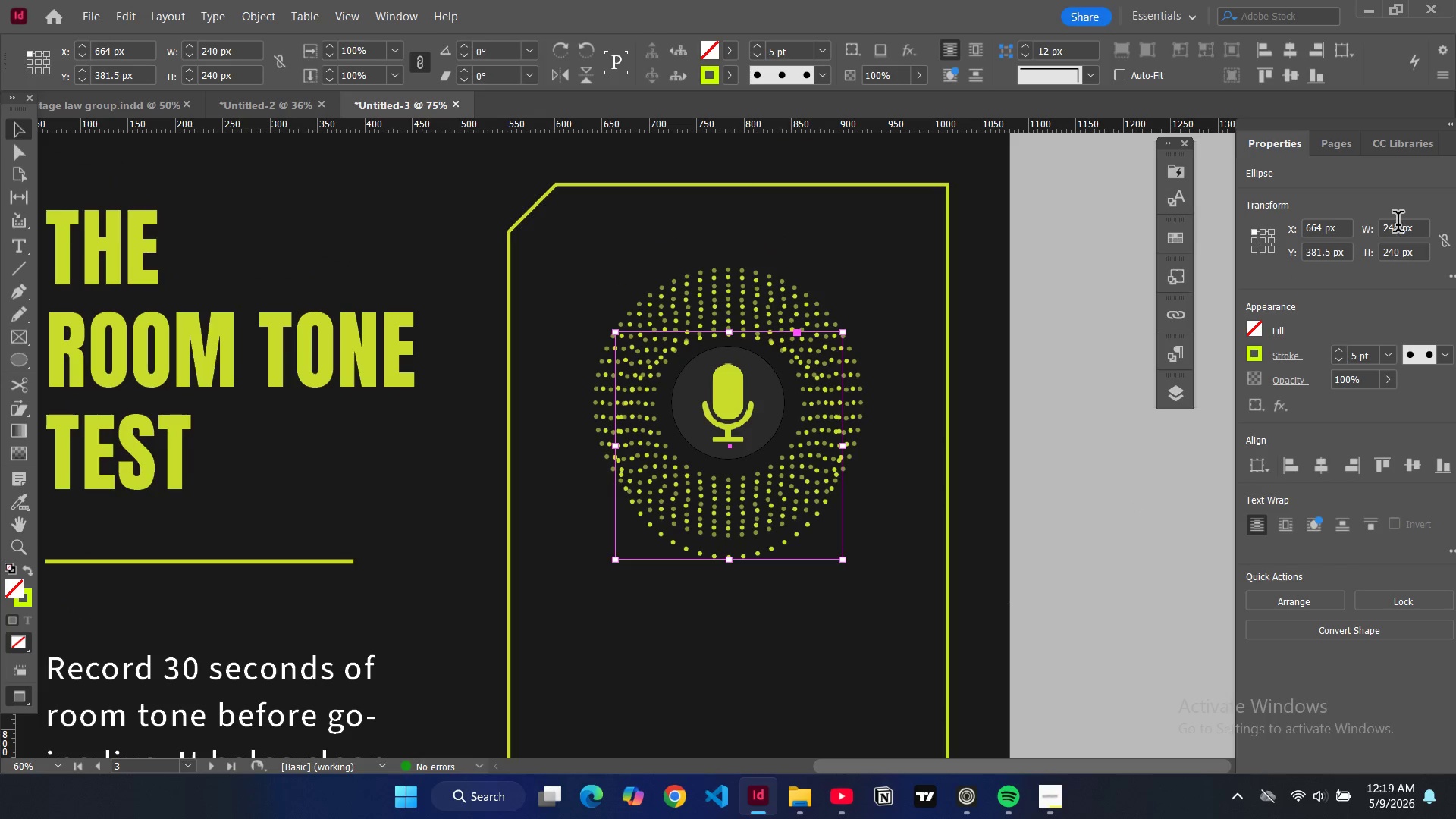 
double_click([1397, 226])
 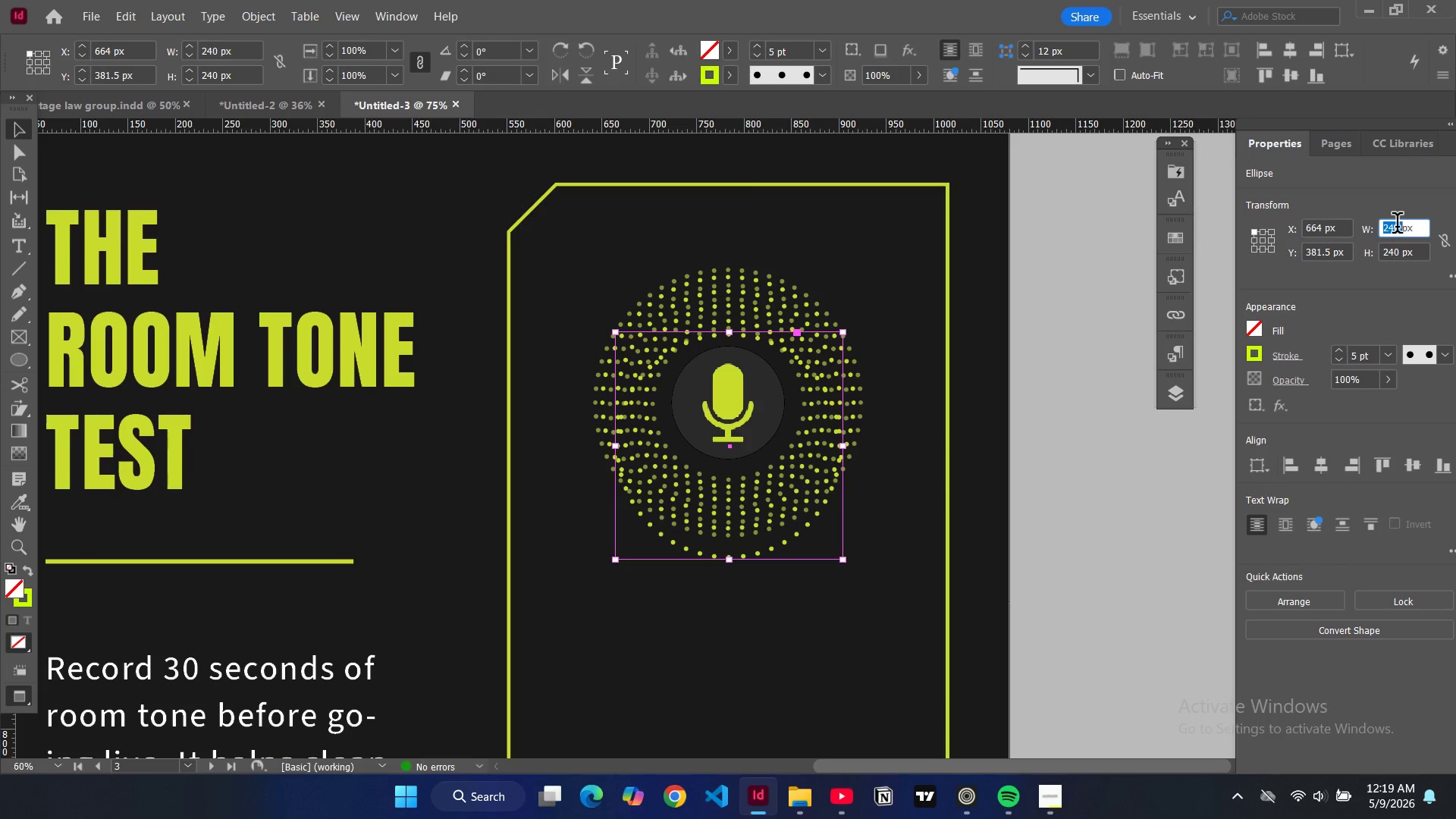 
key(3)
 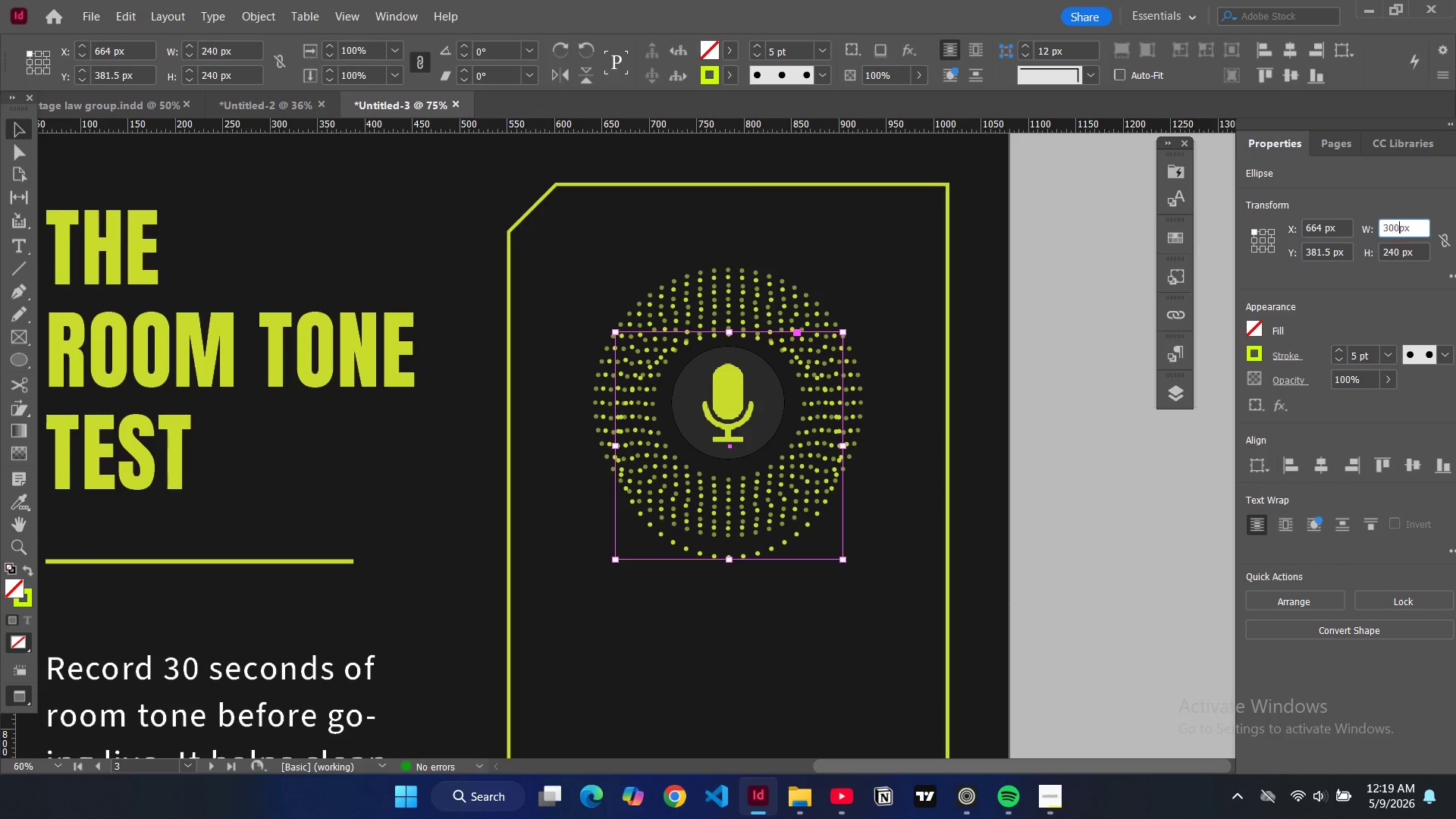 
type(00)
 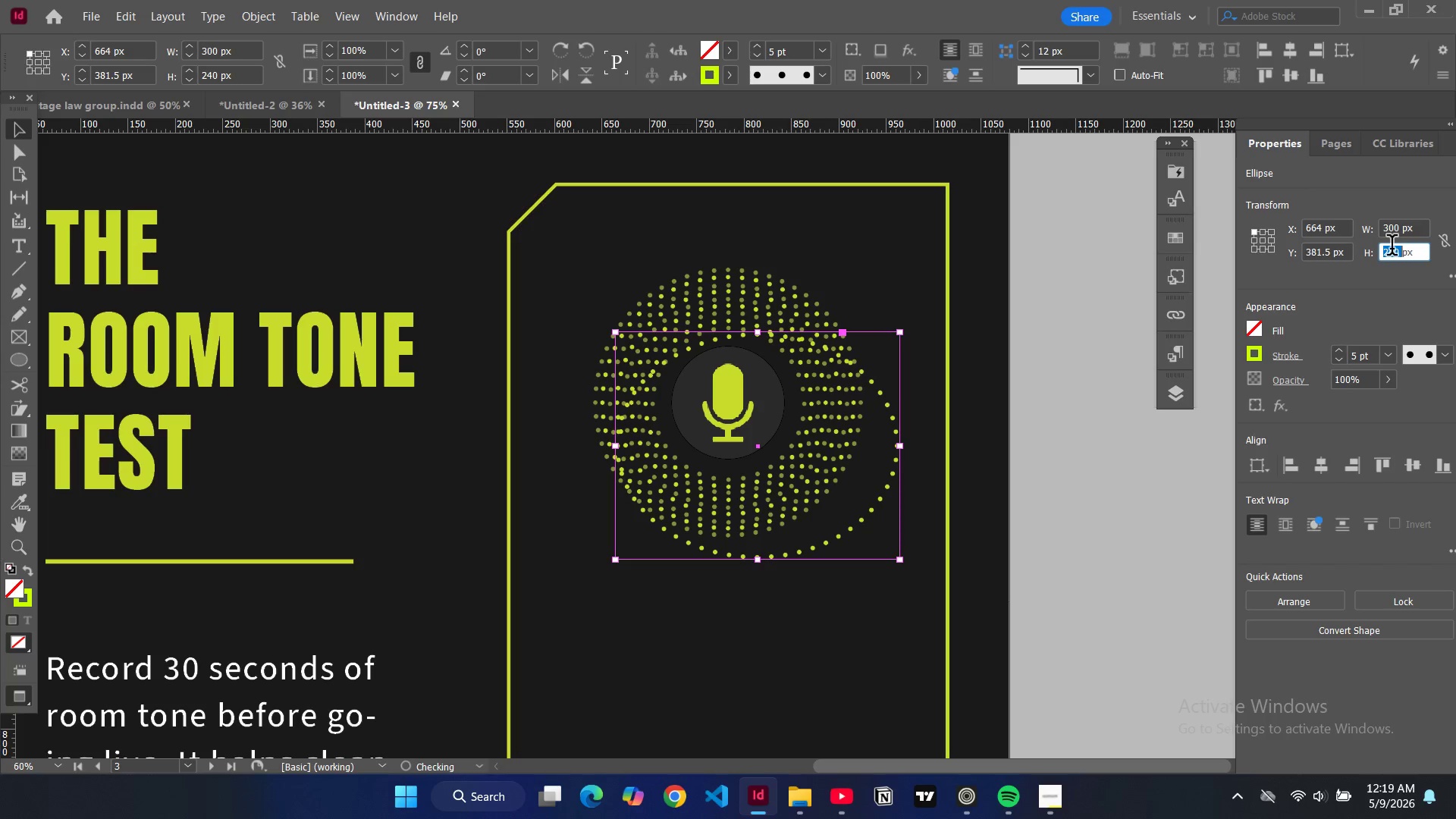 
double_click([1392, 248])
 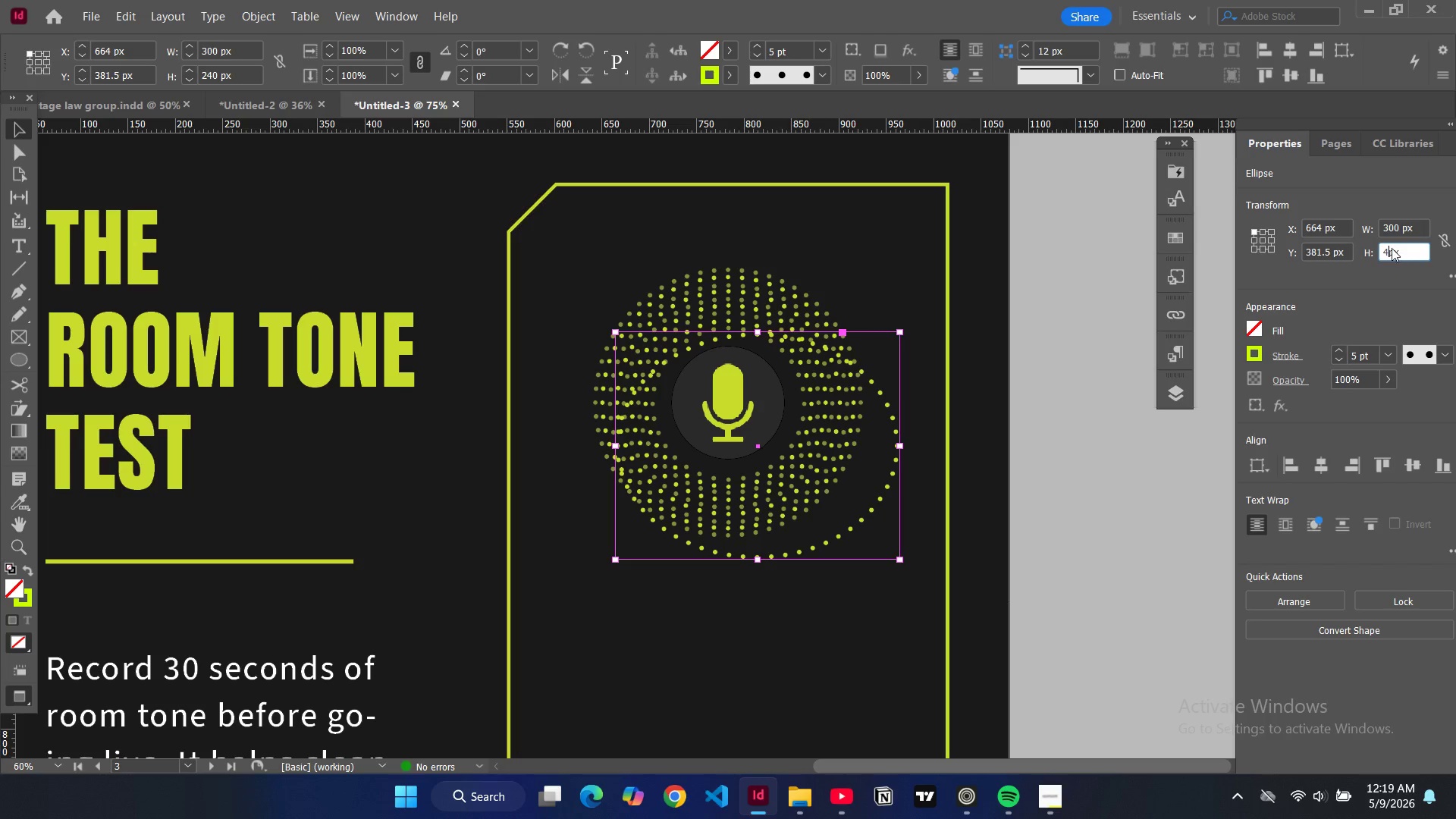 
type(4)
key(Backspace)
type(300)
 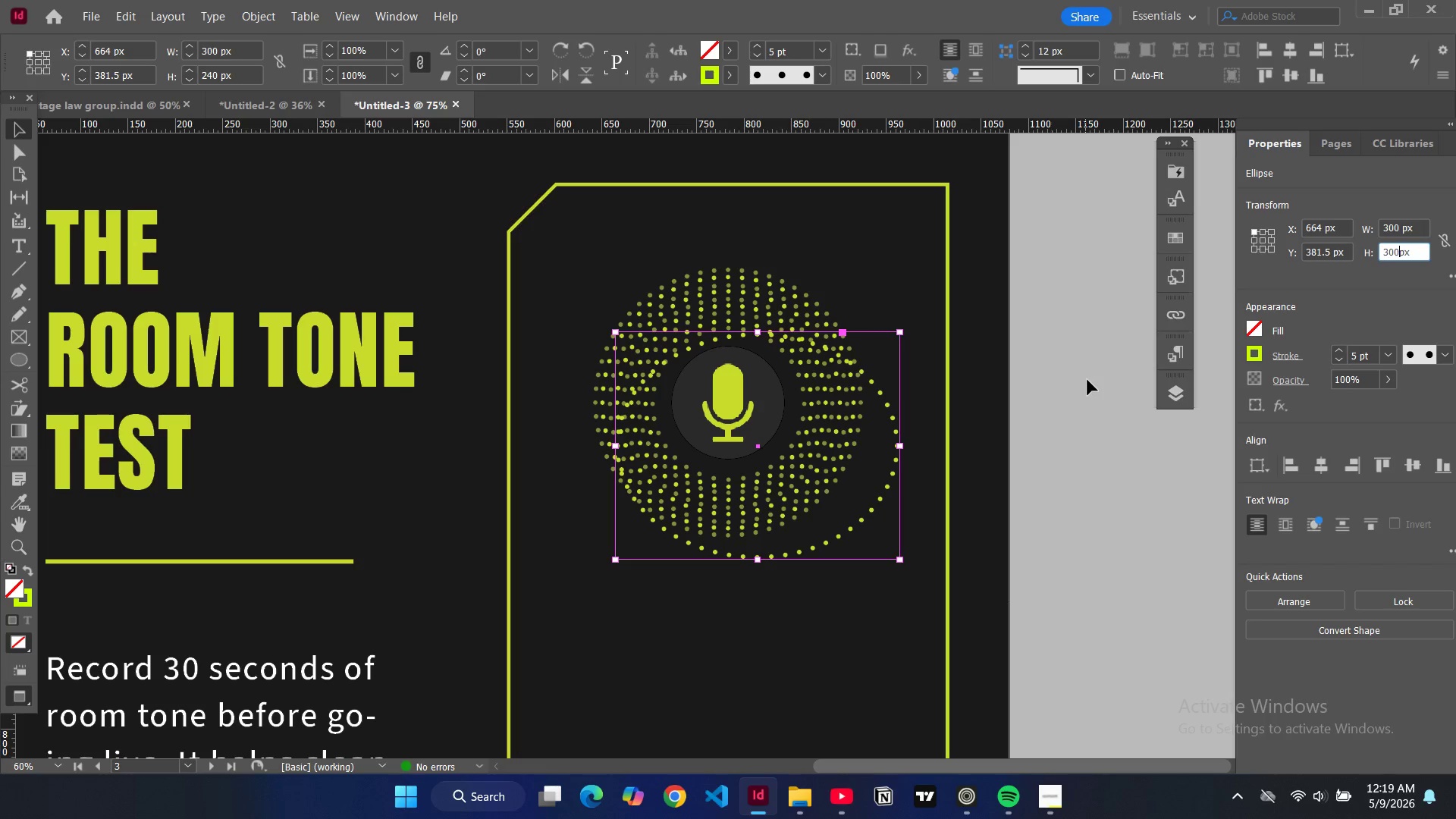 
left_click([1087, 380])
 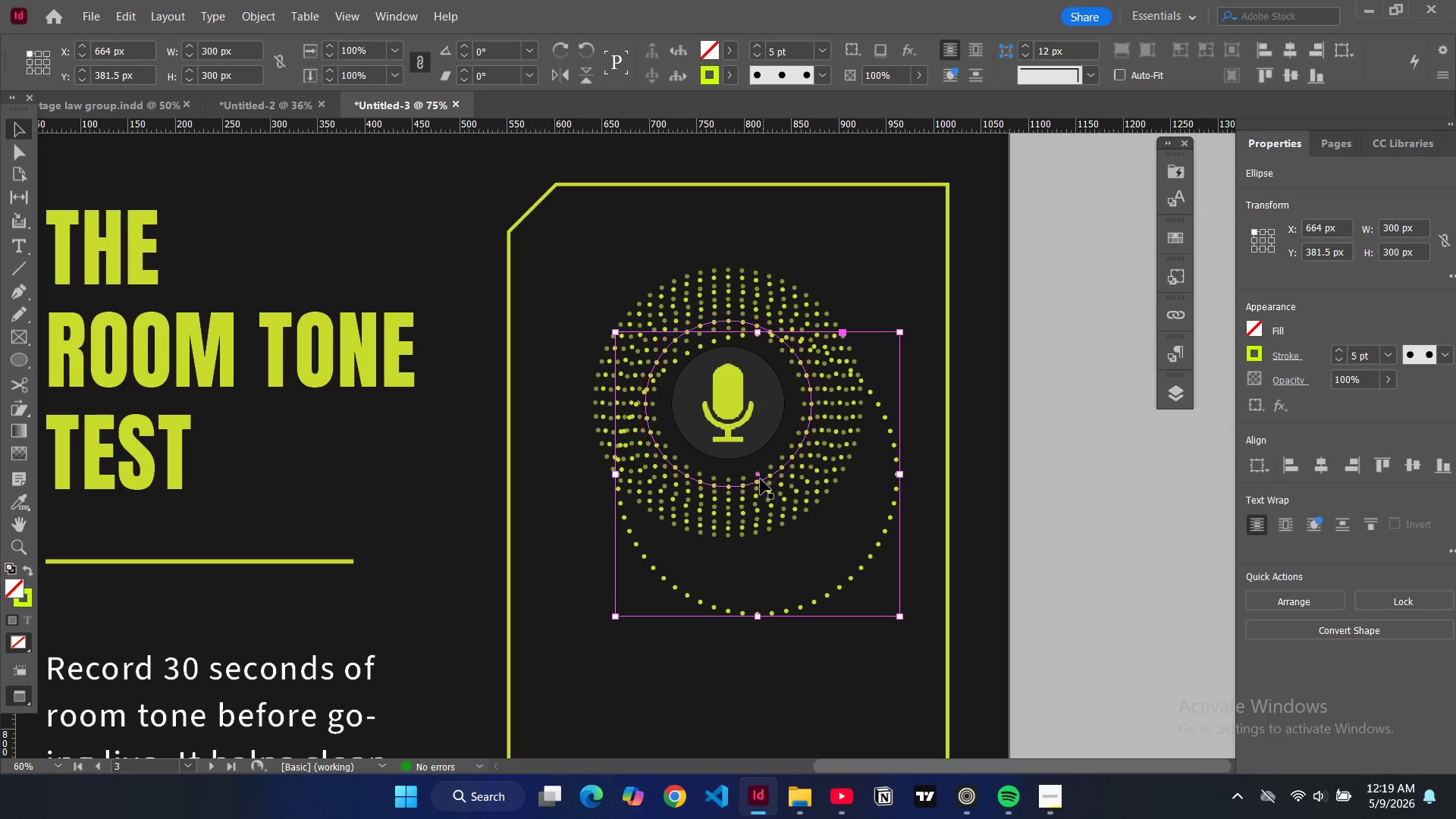 
left_click_drag(start_coordinate=[760, 475], to_coordinate=[732, 406])
 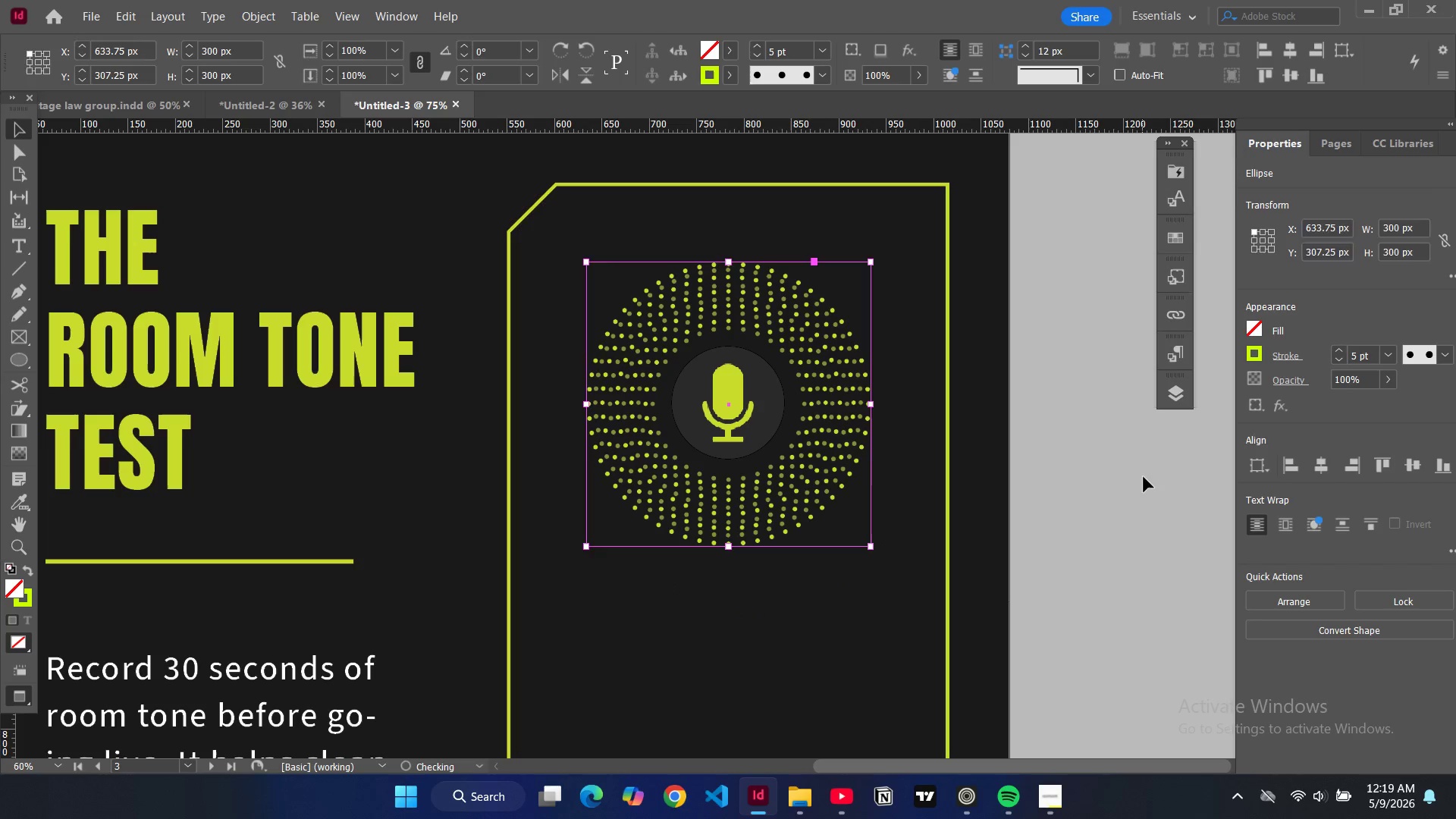 
left_click([1144, 477])
 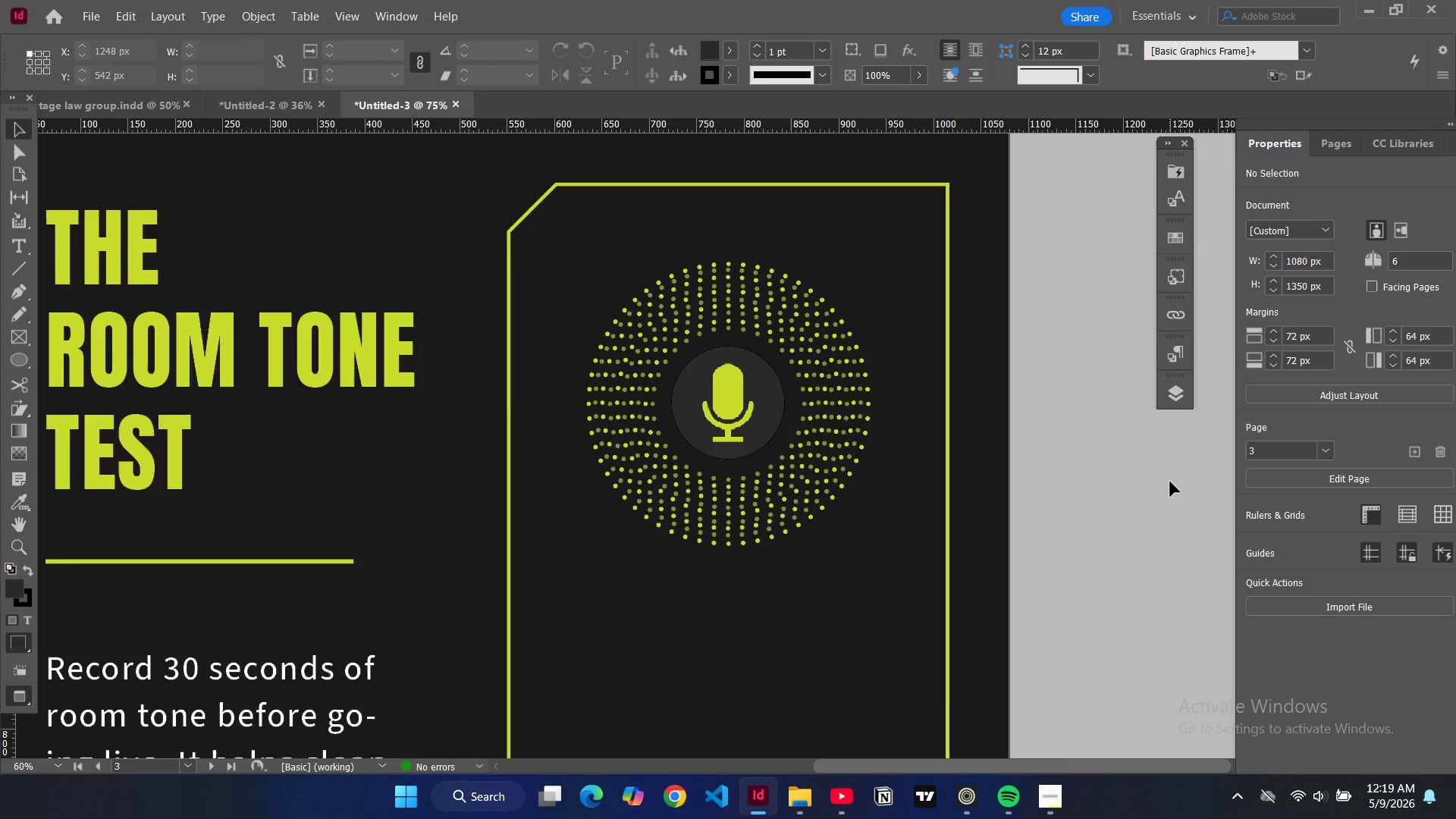 
scroll: coordinate [1171, 482], scroll_direction: down, amount: 3.0
 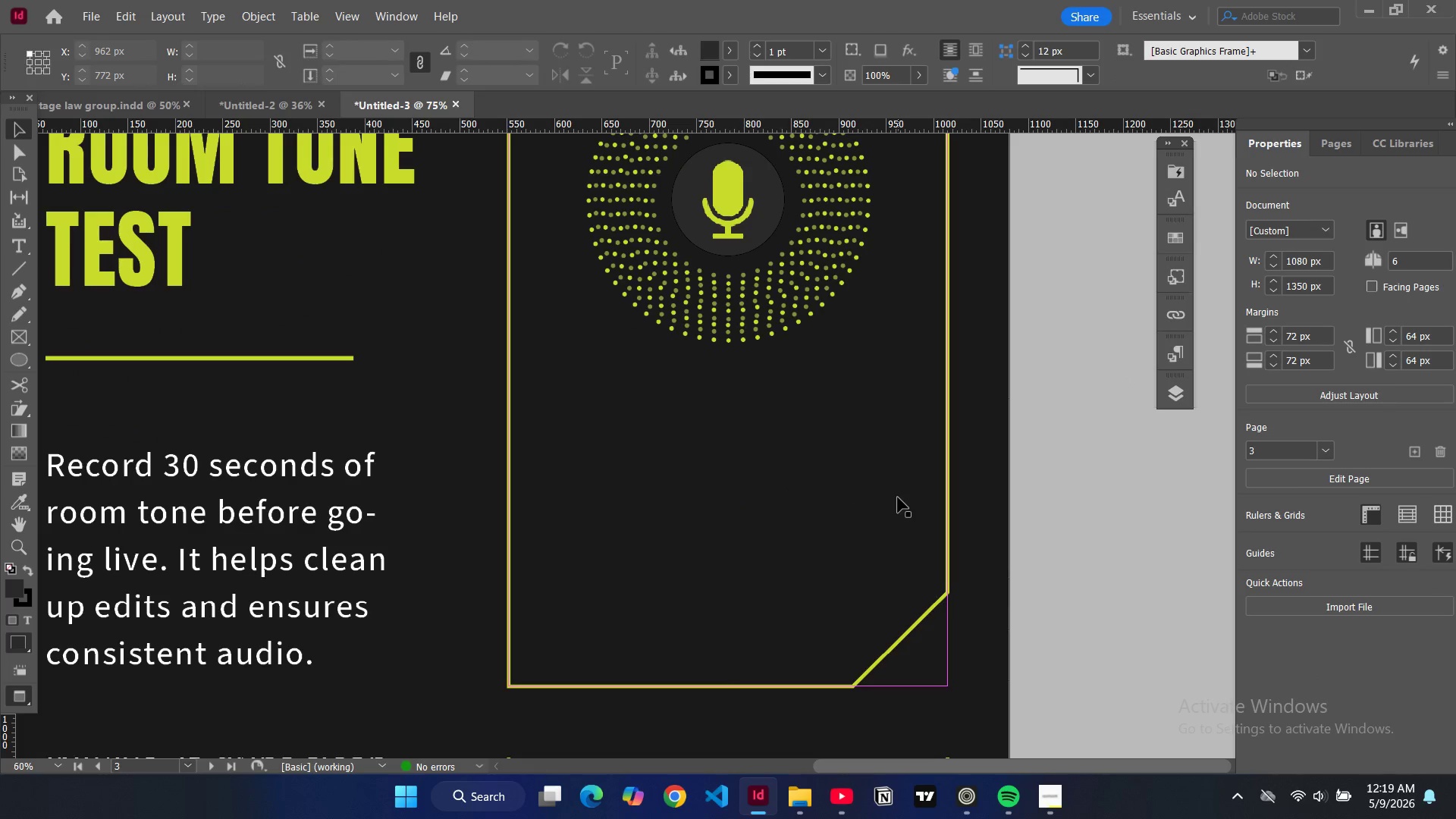 
key(Control+0)